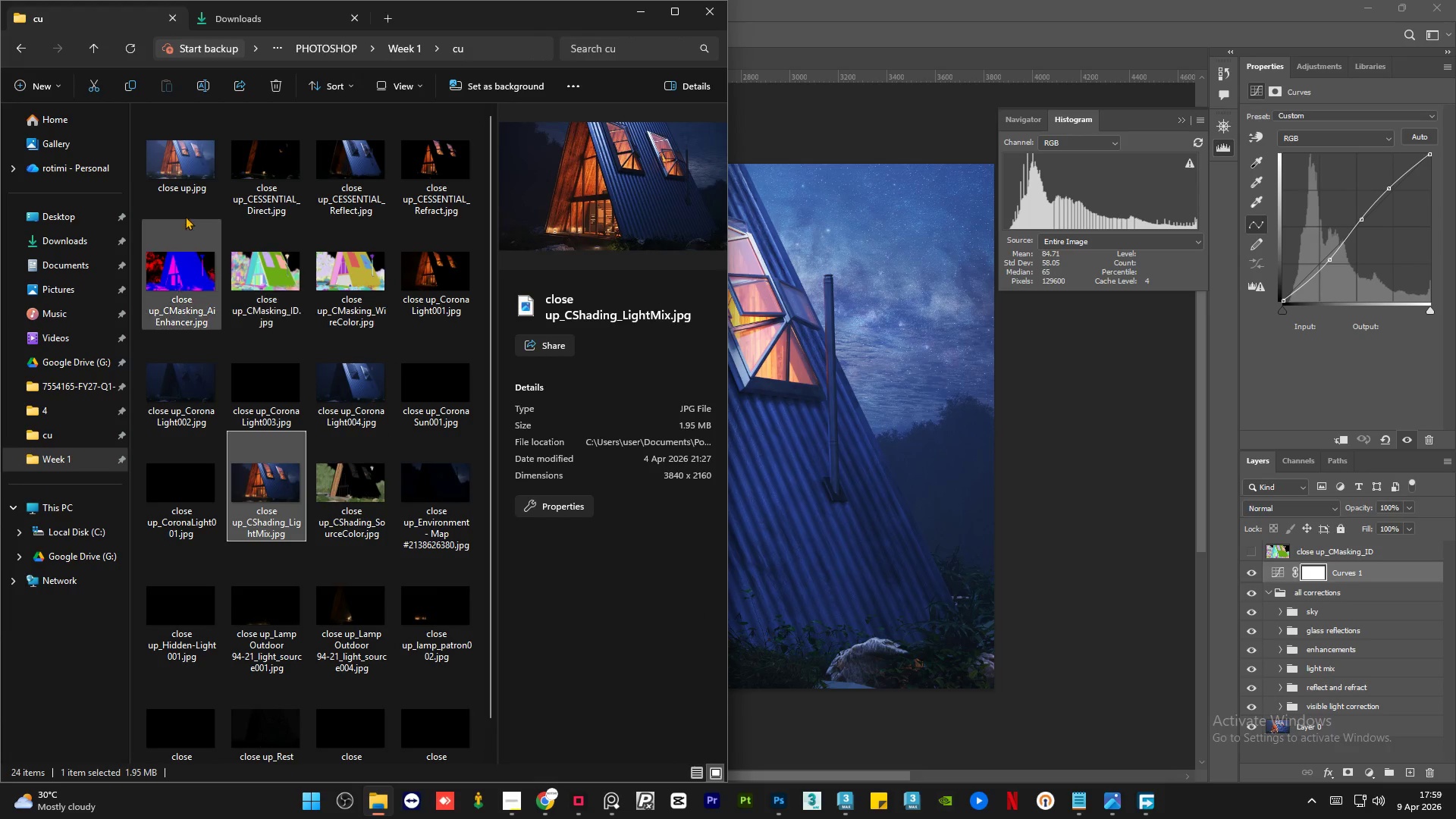 
left_click([180, 159])
 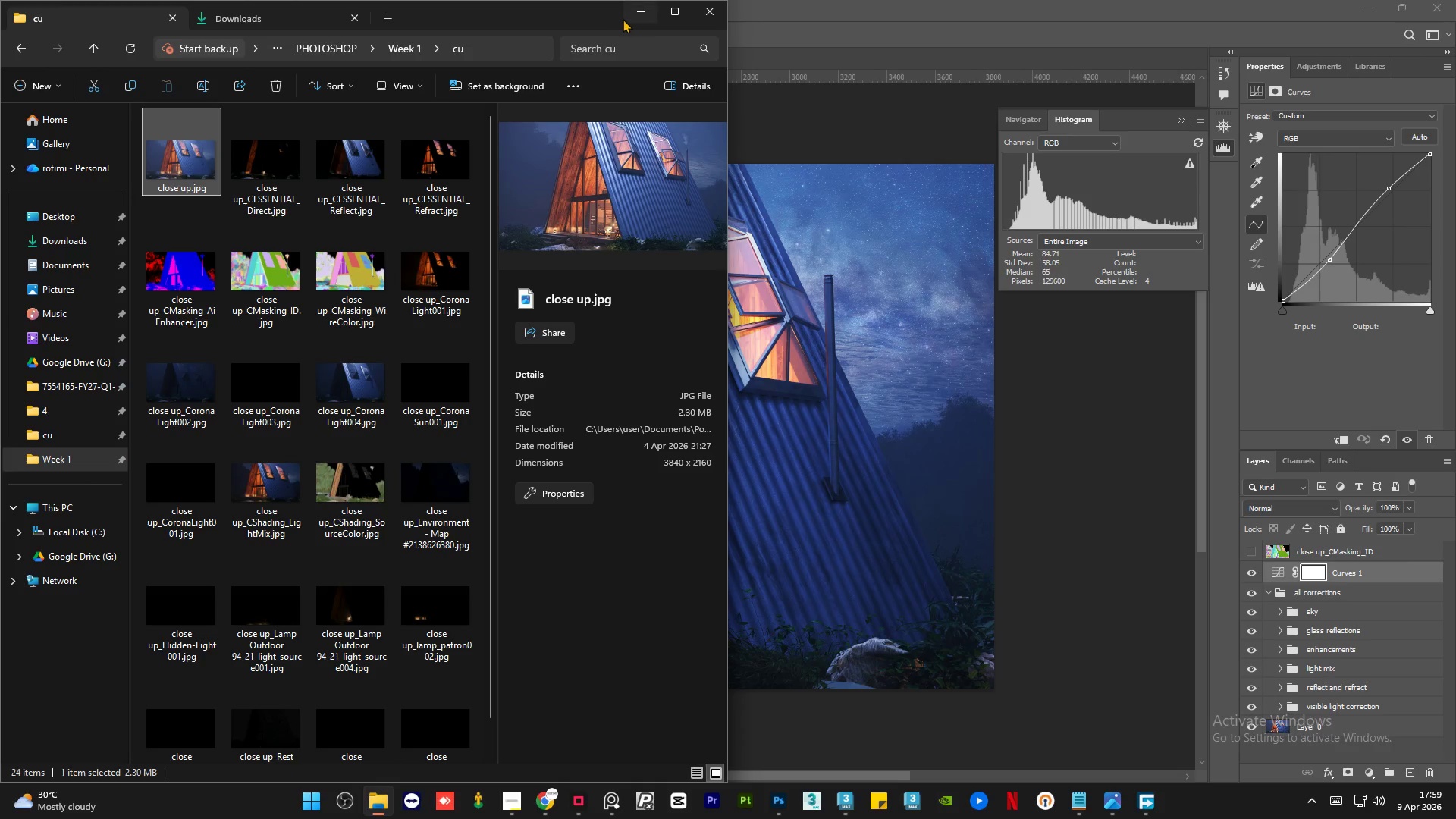 
left_click([635, 16])
 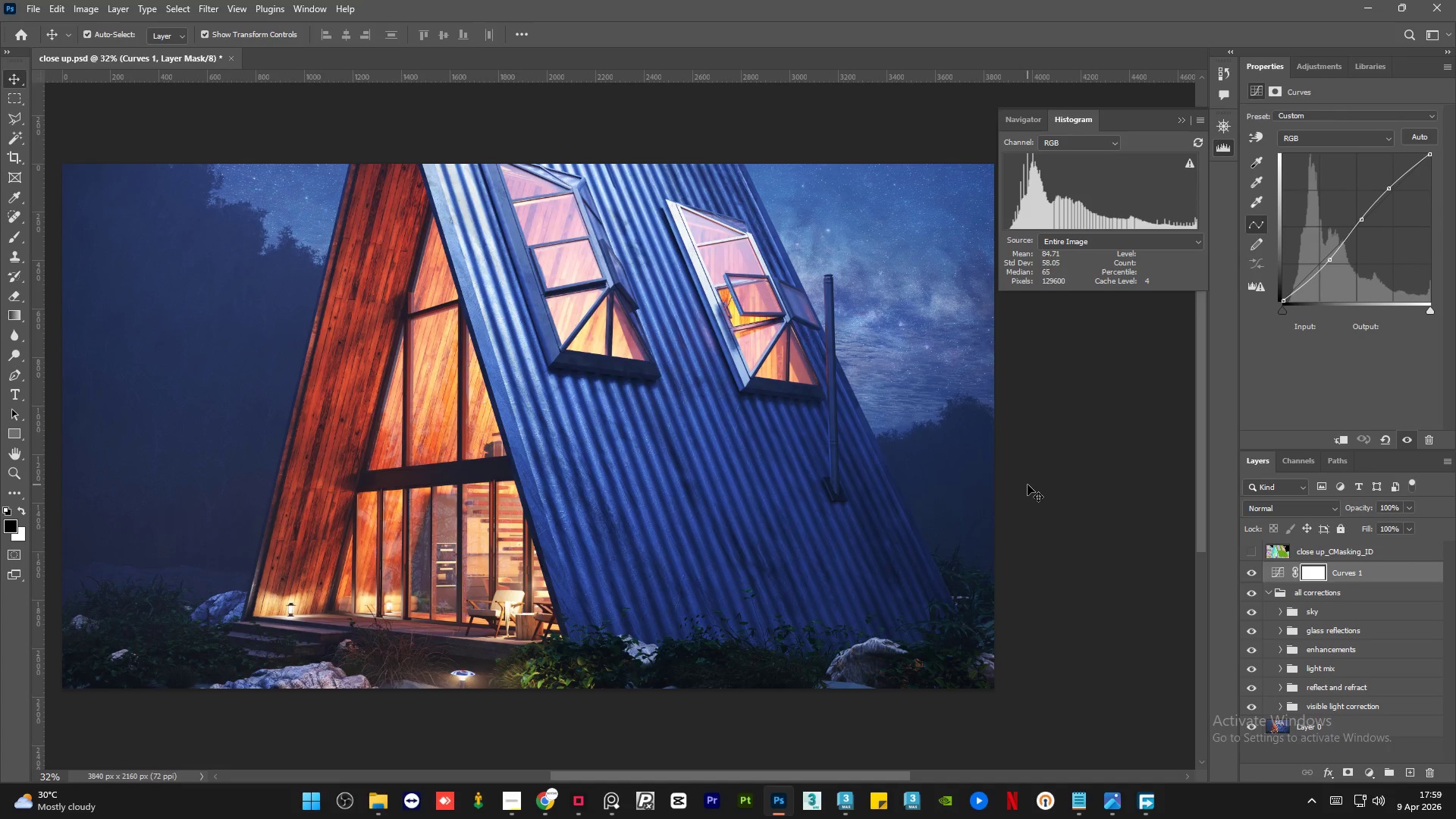 
wait(5.22)
 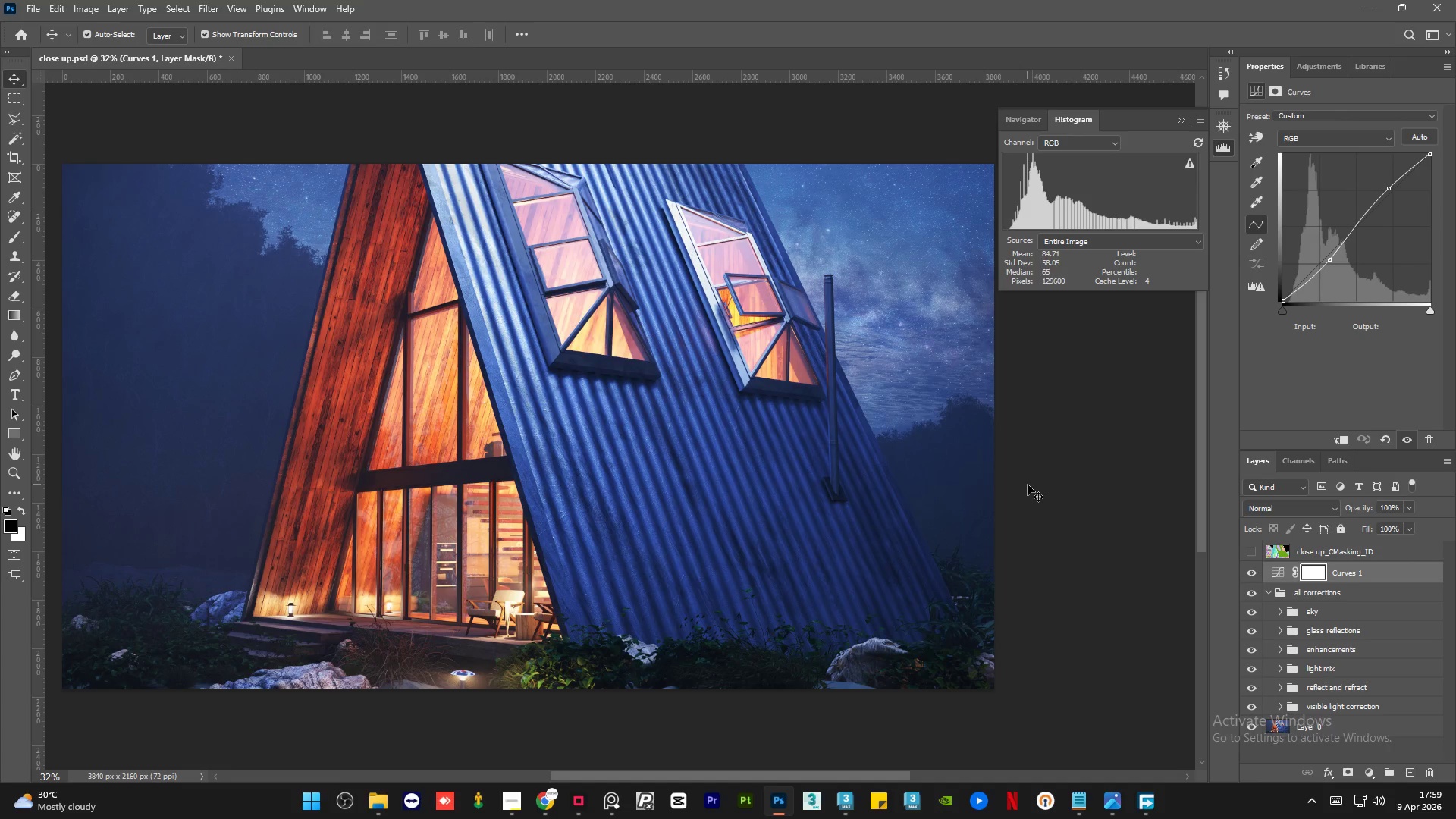 
left_click([1180, 117])
 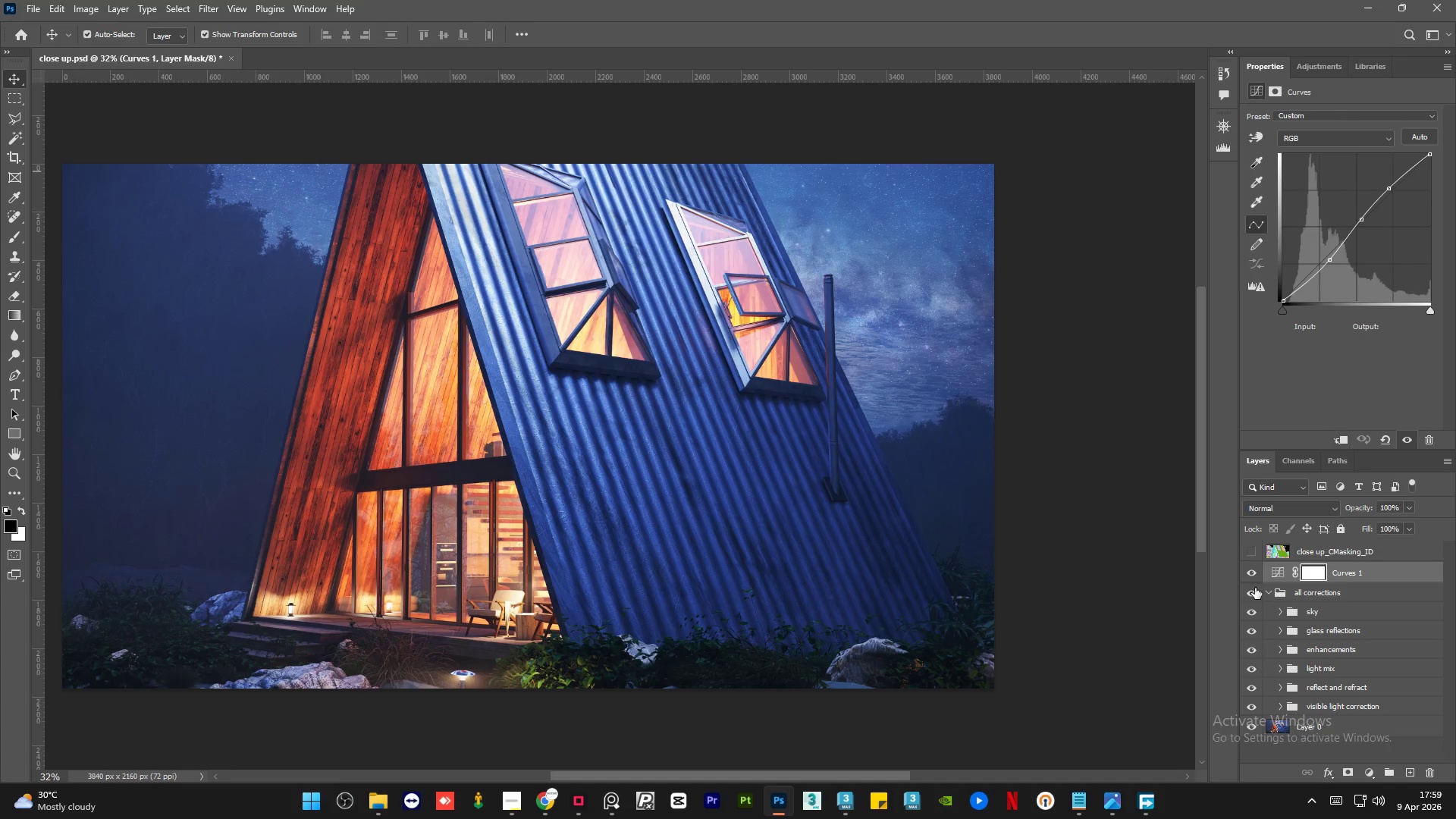 
left_click([1248, 570])
 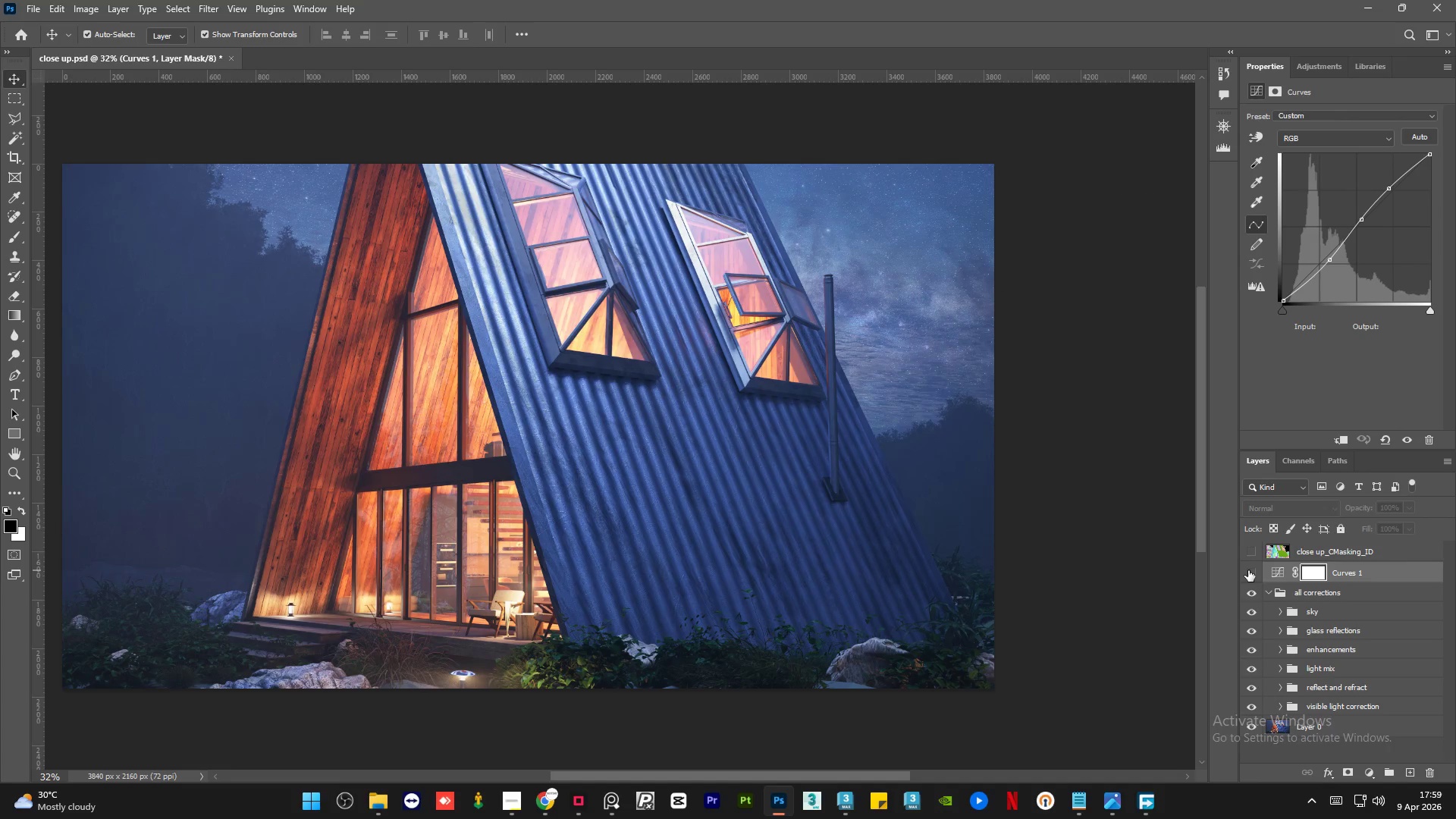 
left_click([1248, 570])
 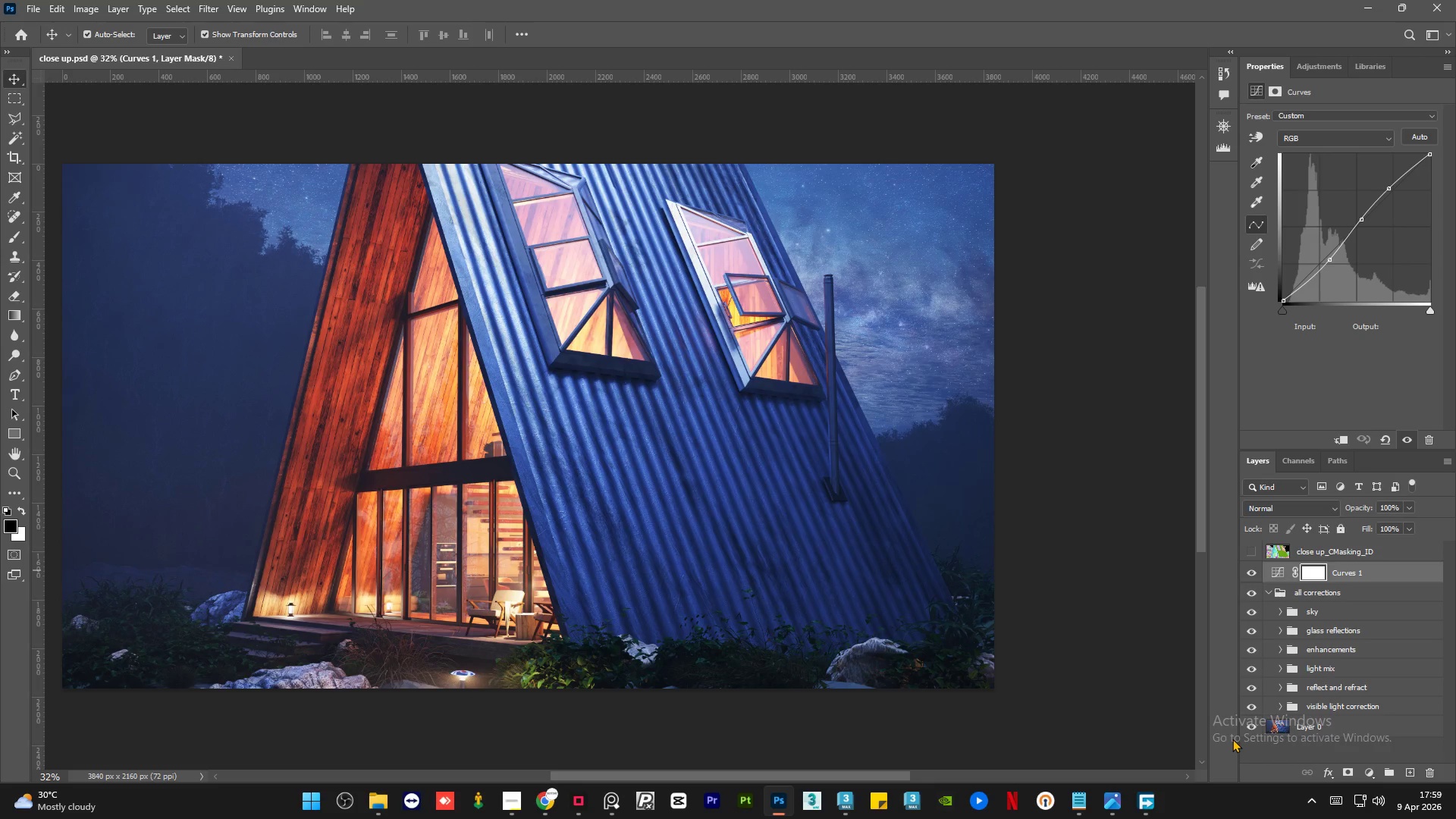 
wait(10.02)
 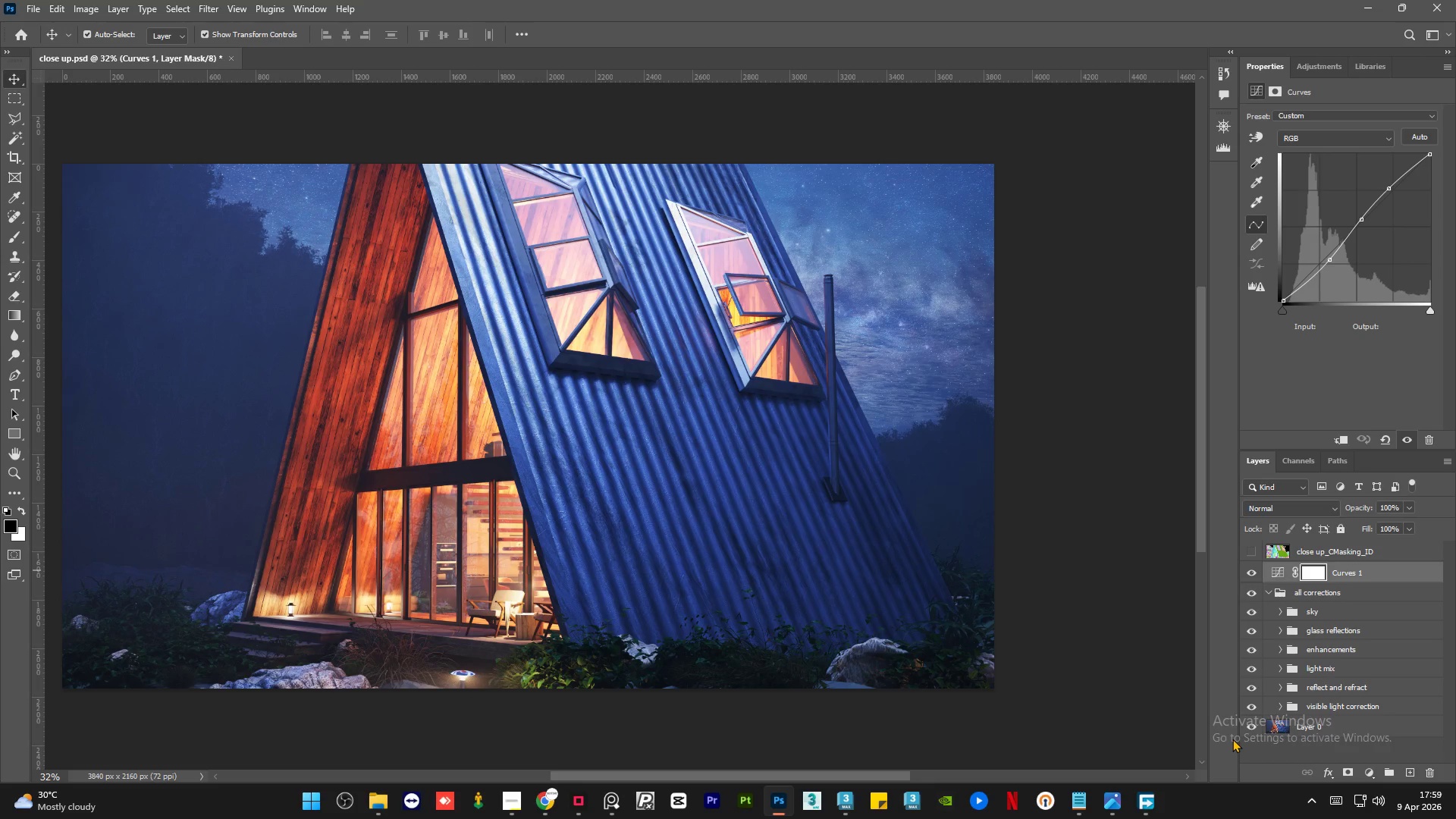 
double_click([1254, 573])
 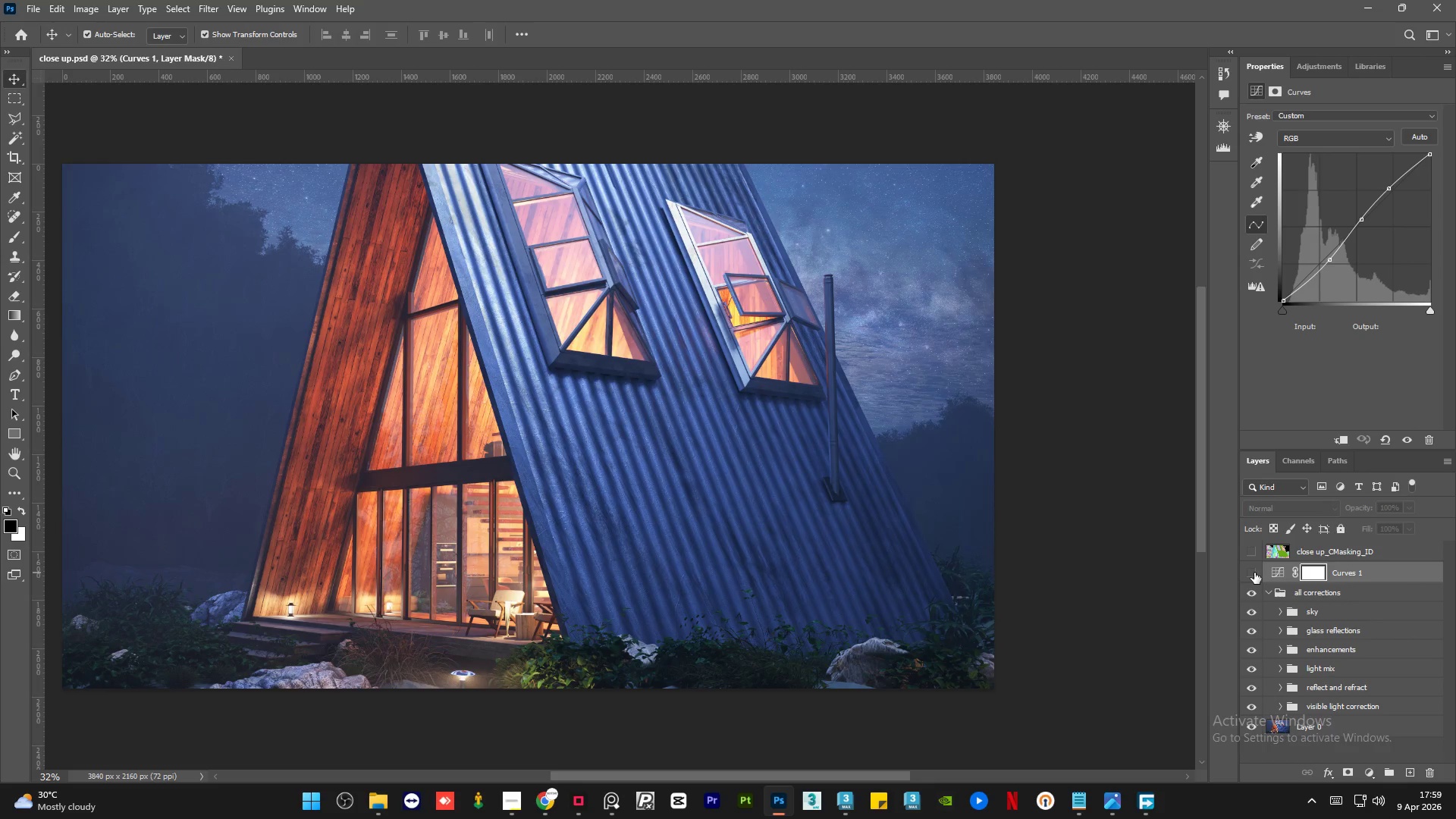 
double_click([1254, 573])
 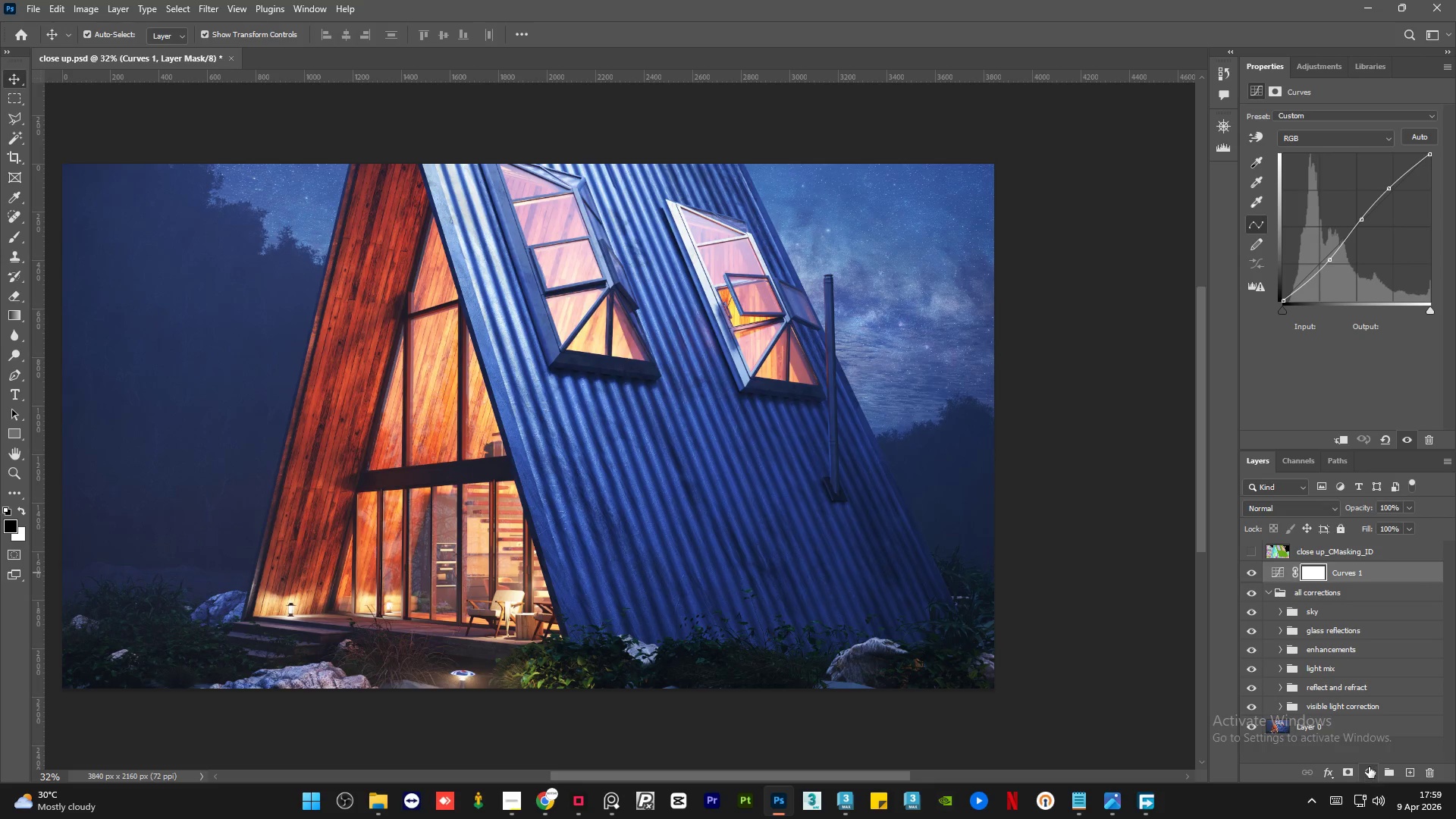 
left_click([1369, 769])
 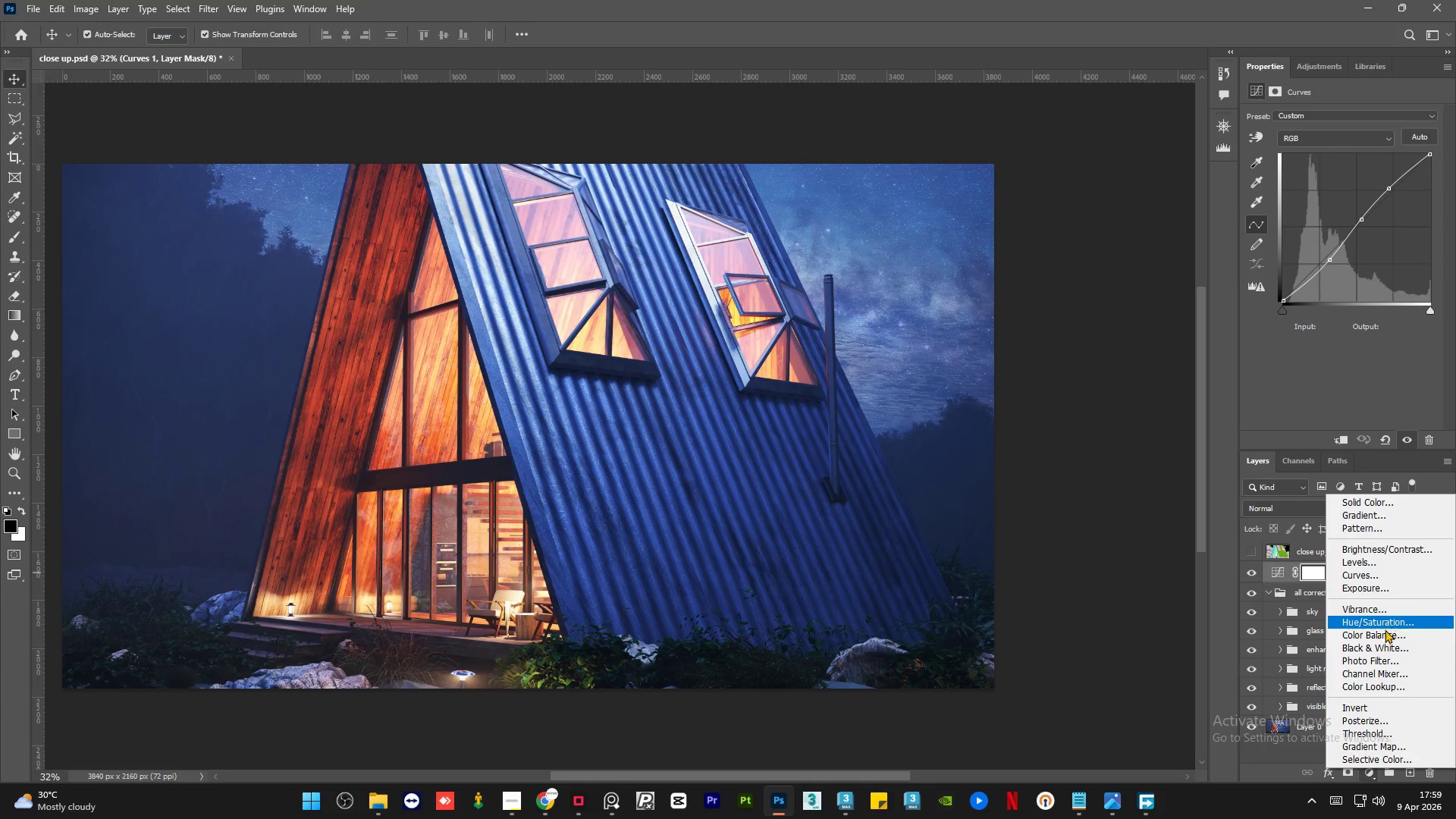 
left_click([1389, 639])
 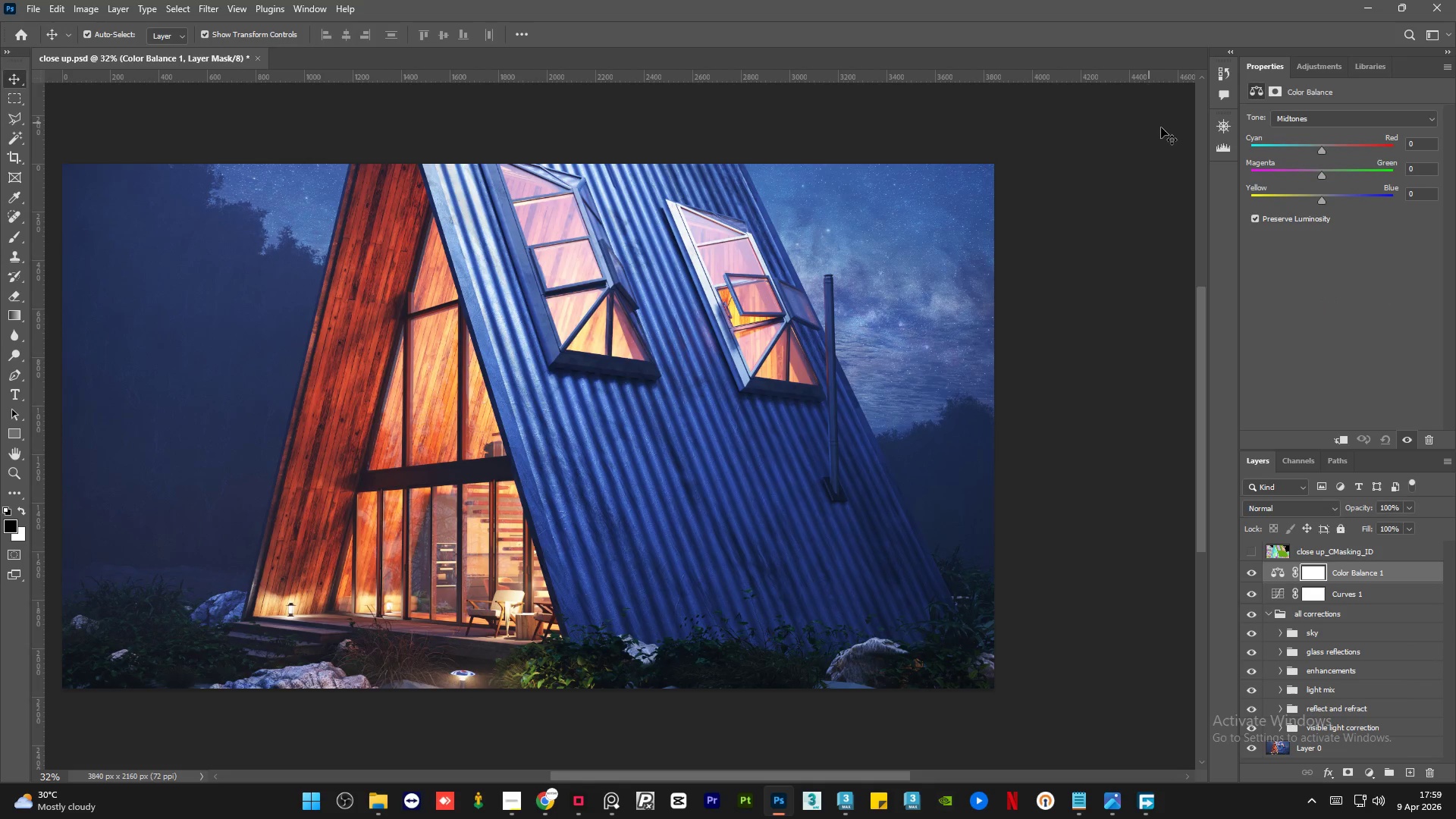 
wait(5.59)
 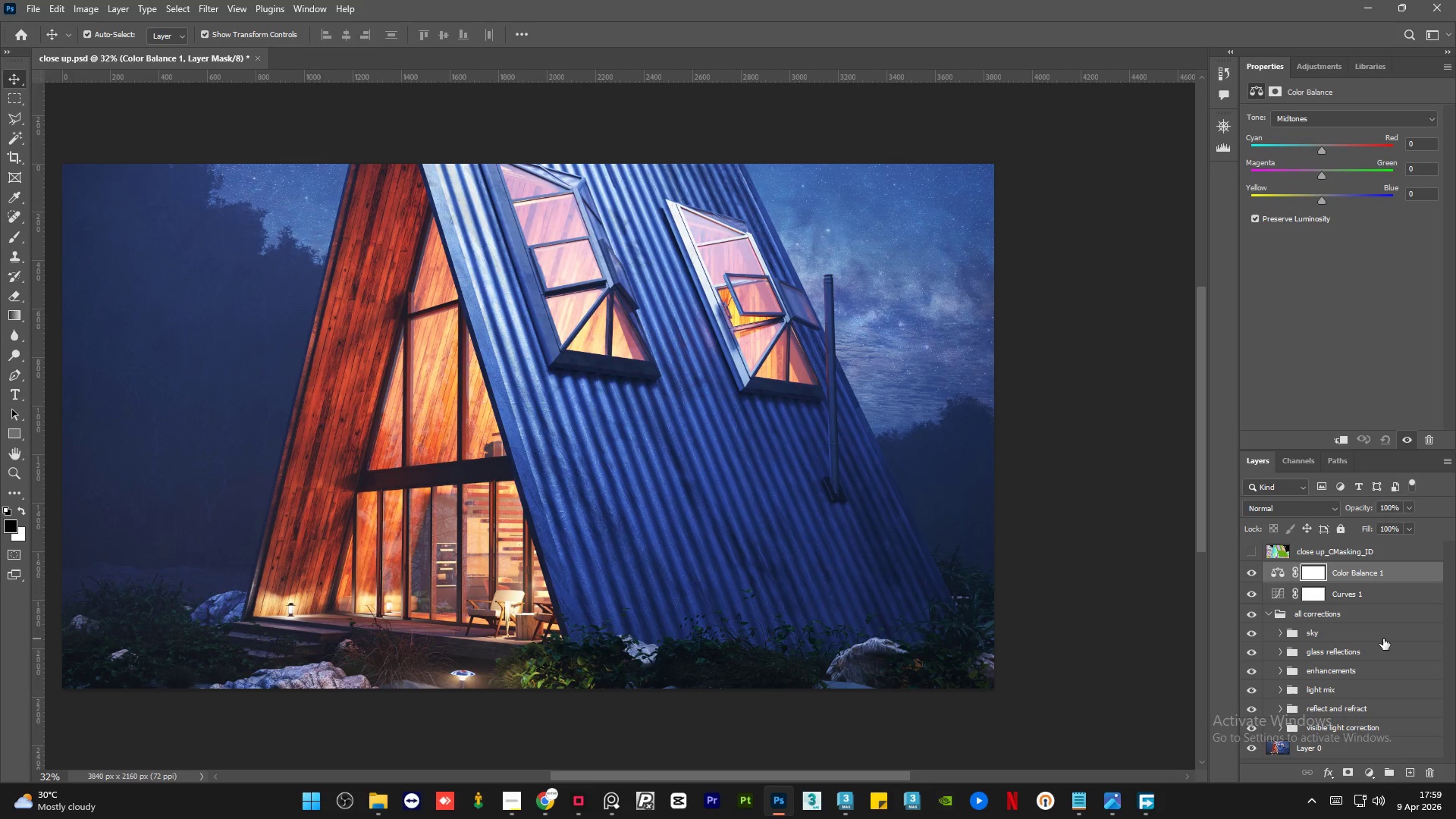 
left_click([1323, 123])
 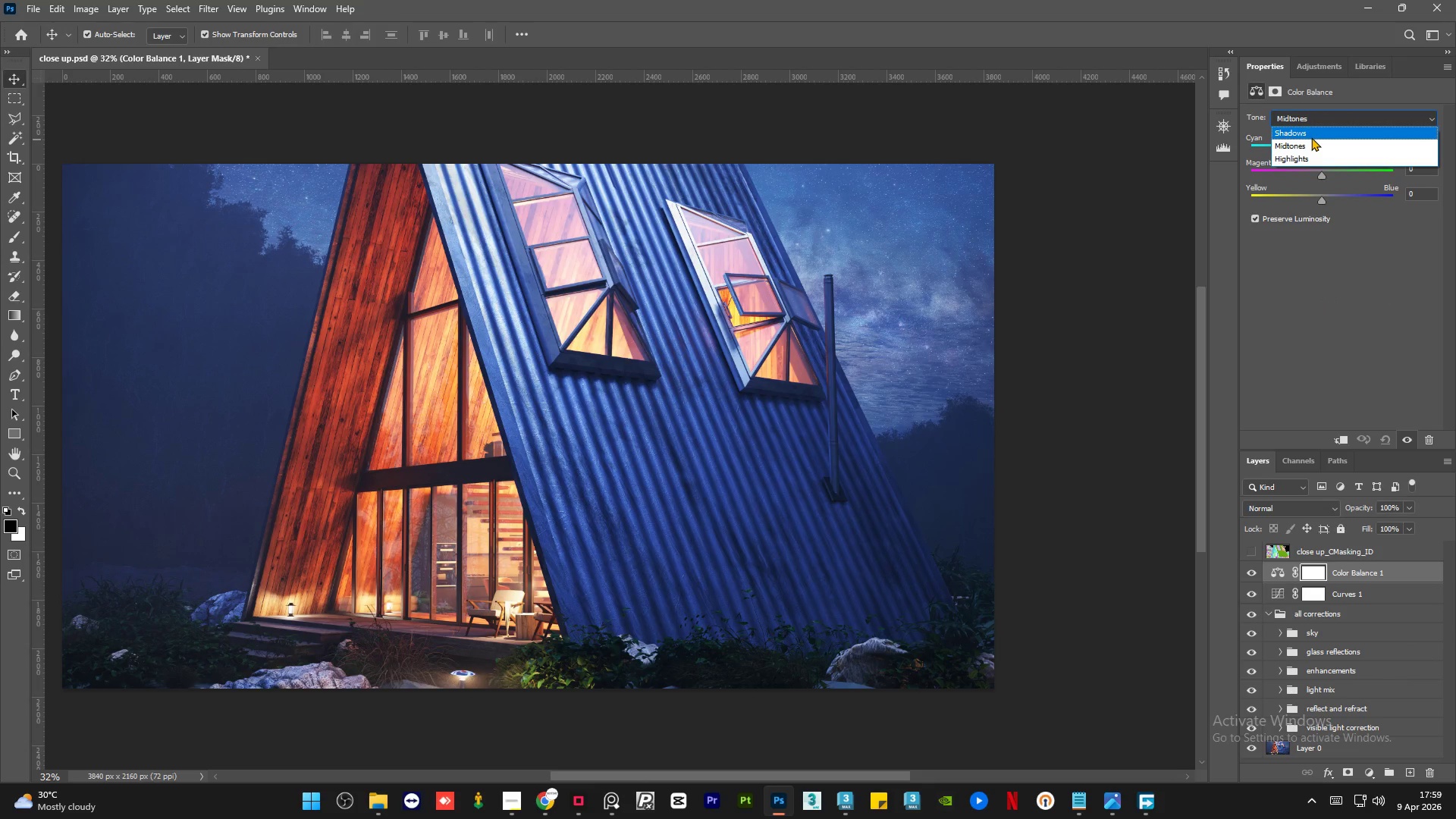 
left_click([1311, 137])
 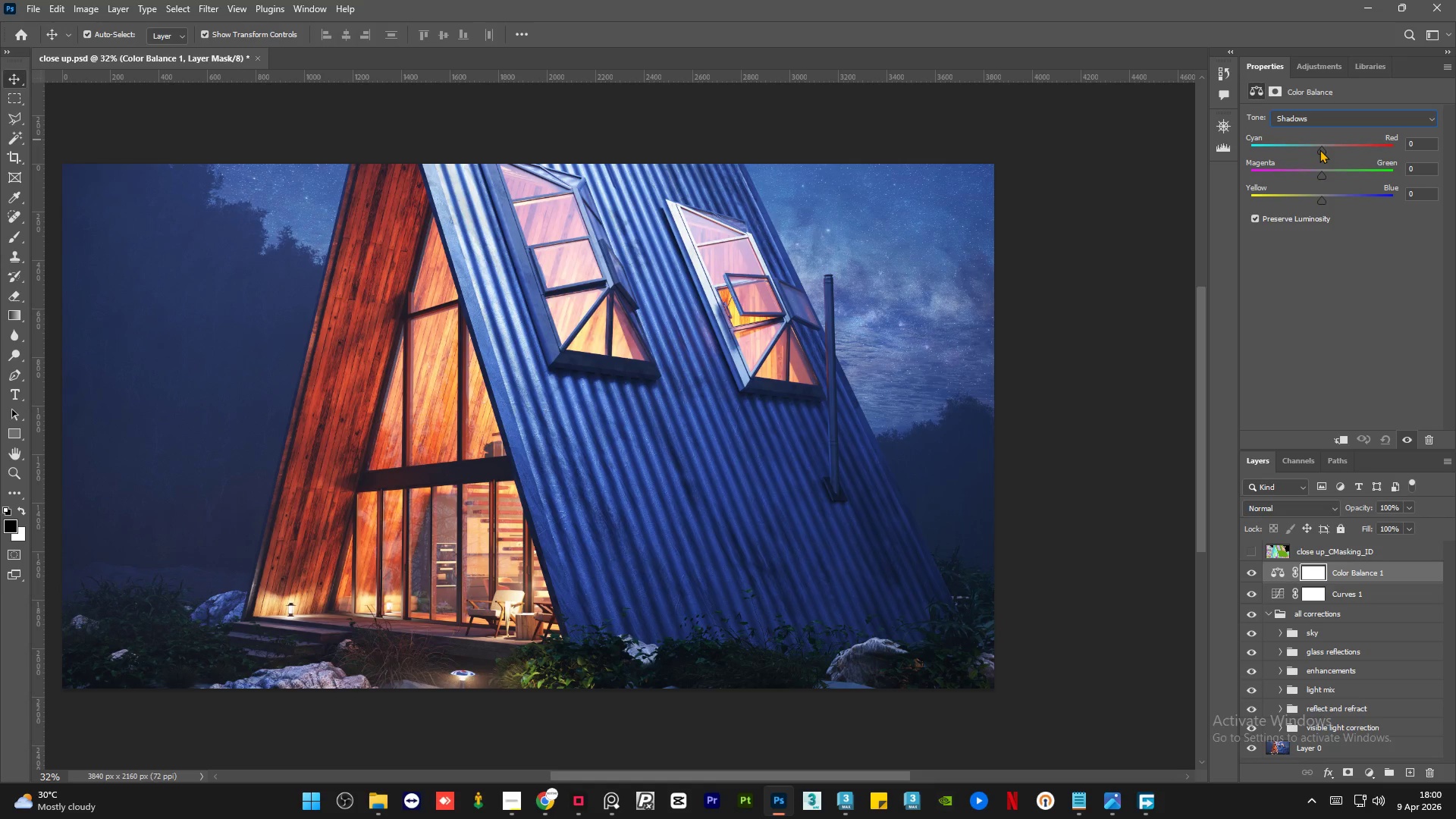 
left_click_drag(start_coordinate=[1320, 149], to_coordinate=[1313, 149])
 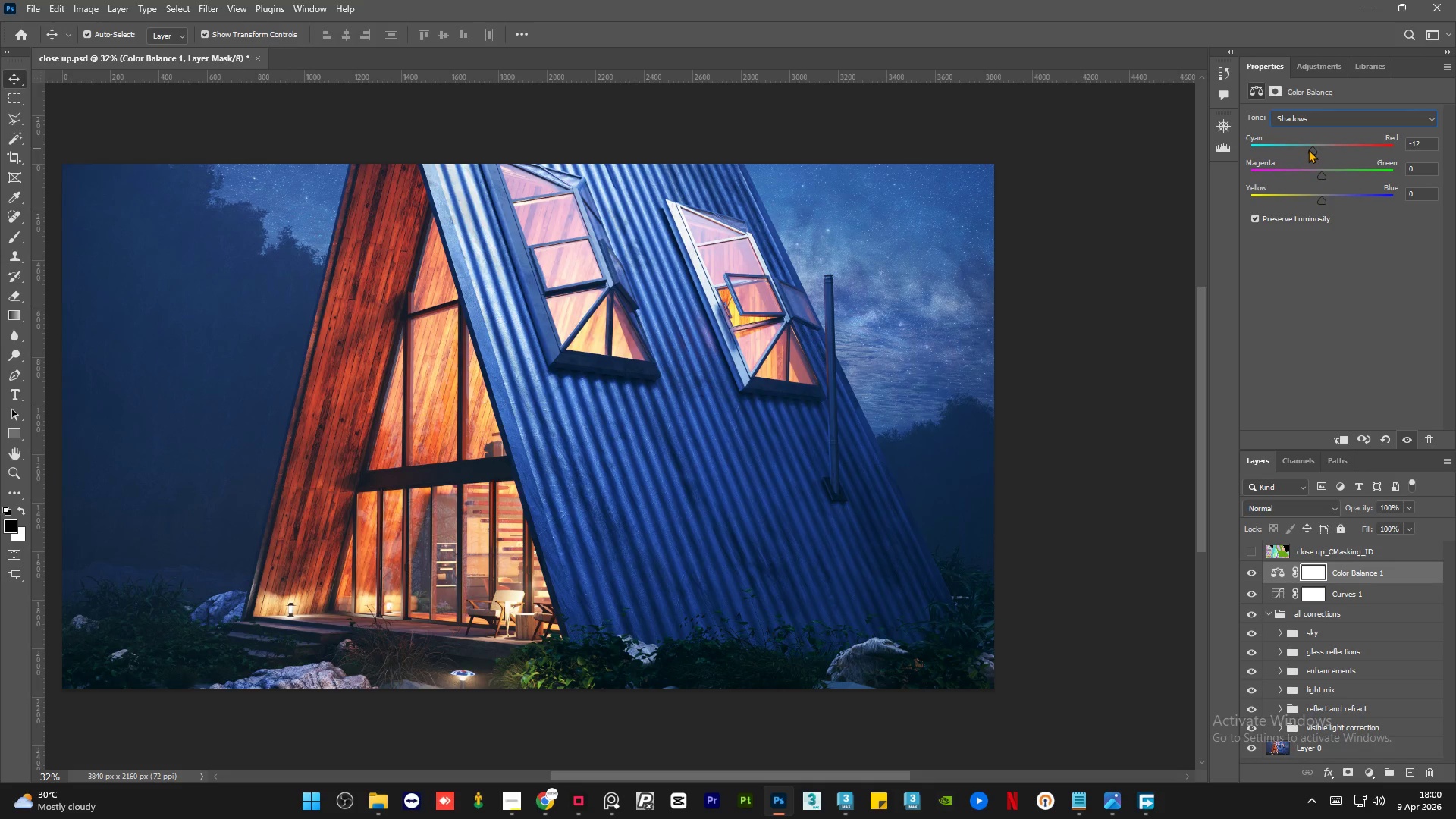 
left_click_drag(start_coordinate=[1306, 149], to_coordinate=[1316, 149])
 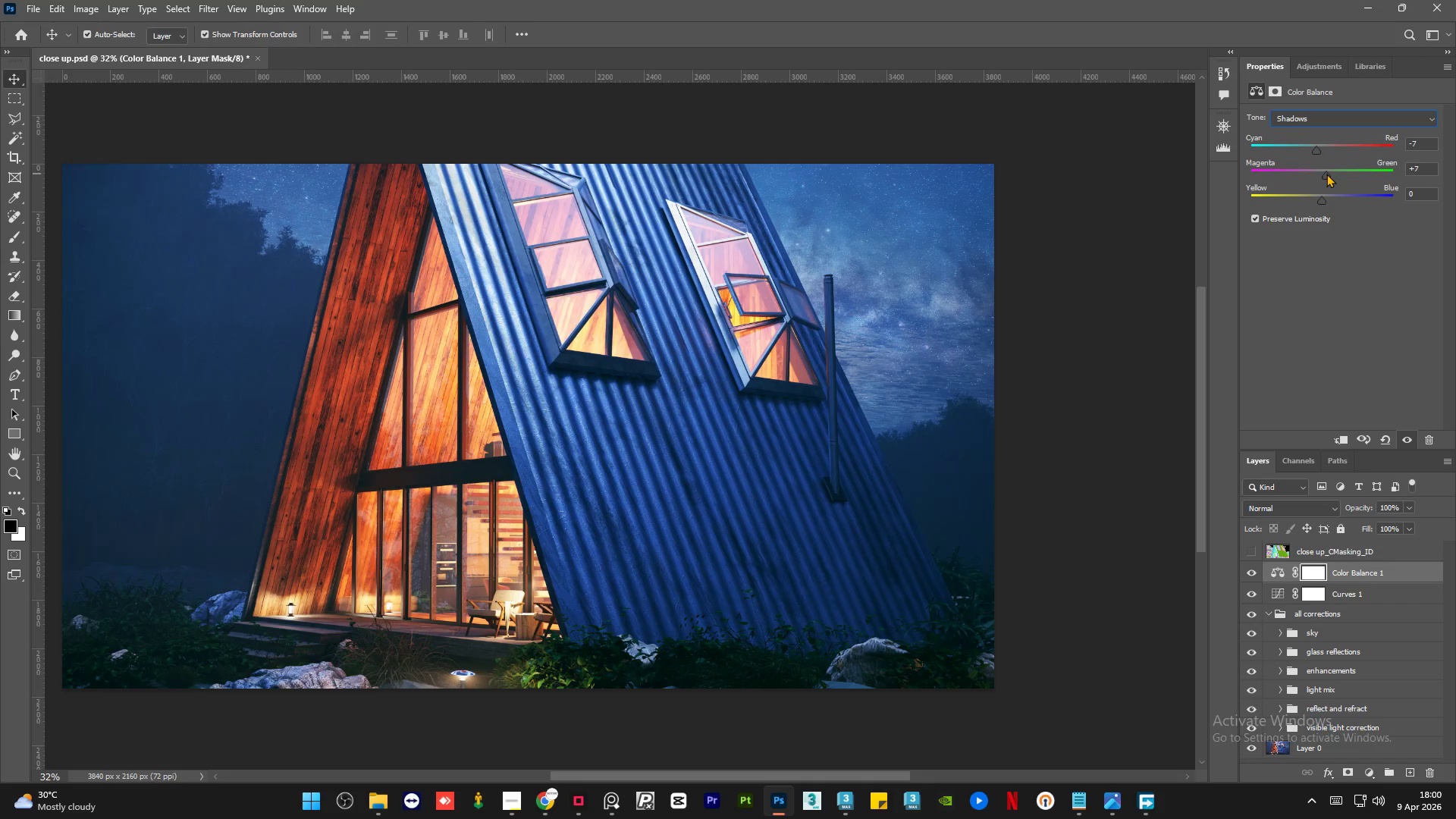 
wait(9.12)
 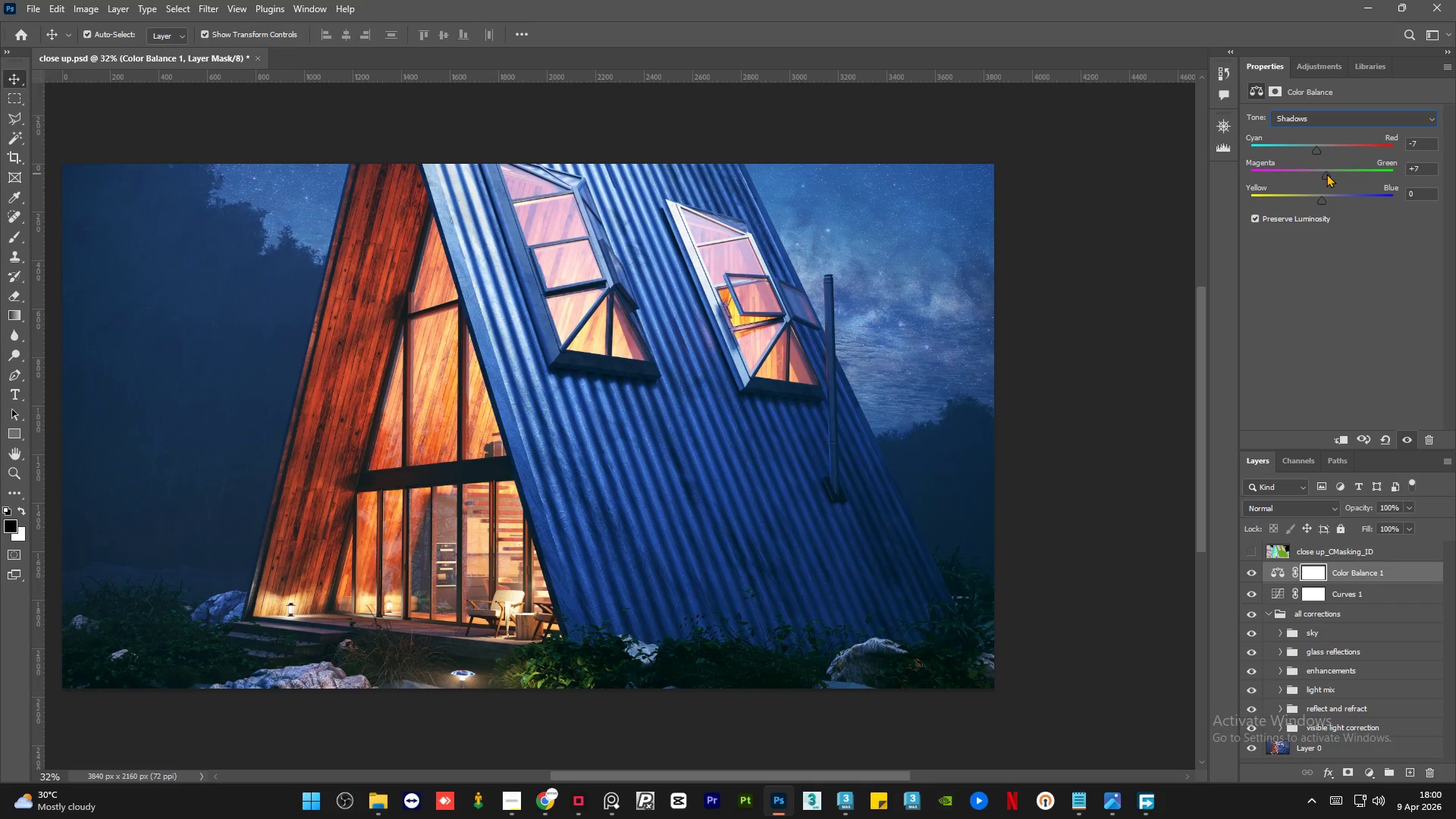 
left_click([1322, 174])
 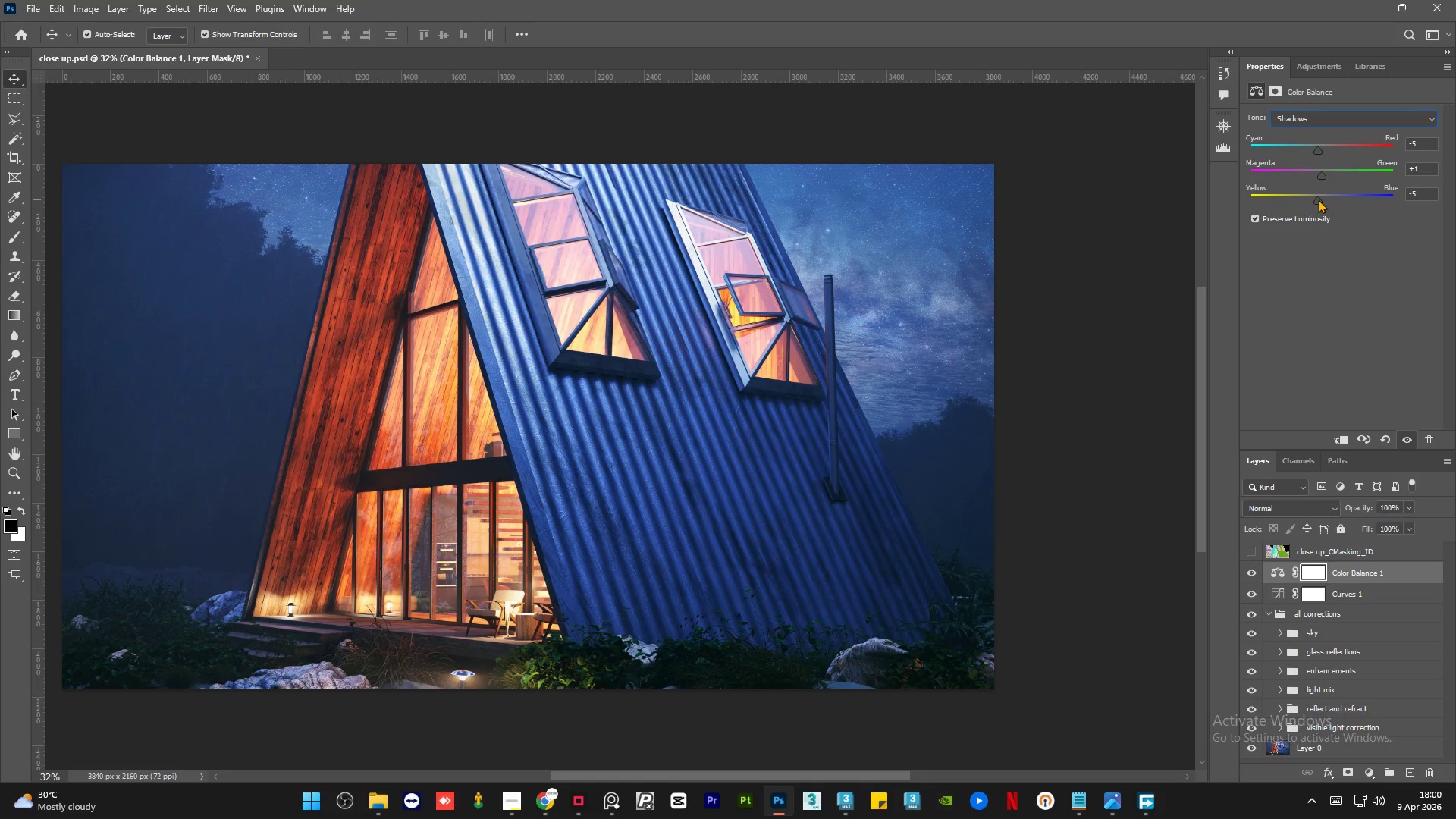 
wait(13.81)
 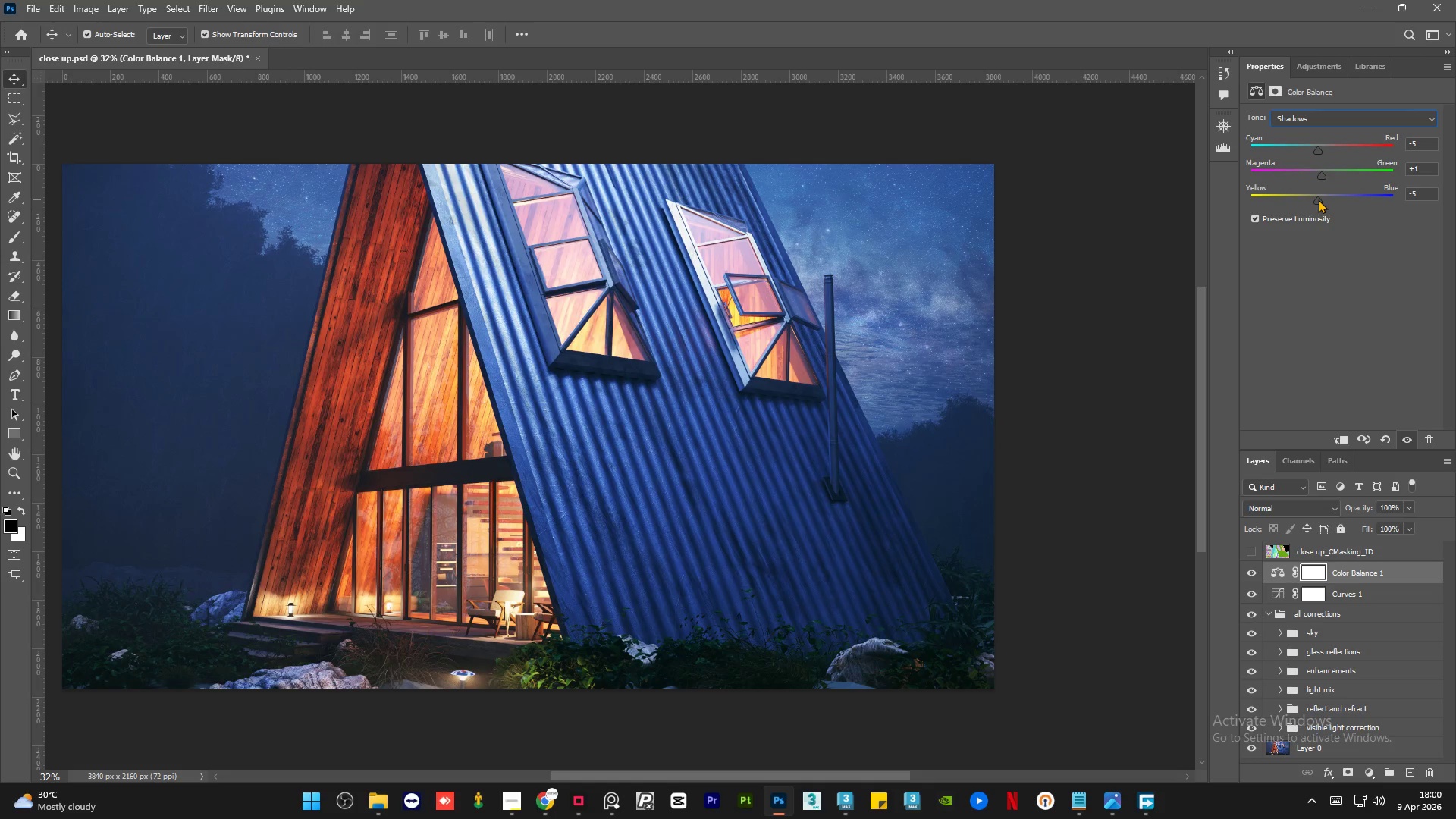 
left_click([1363, 116])
 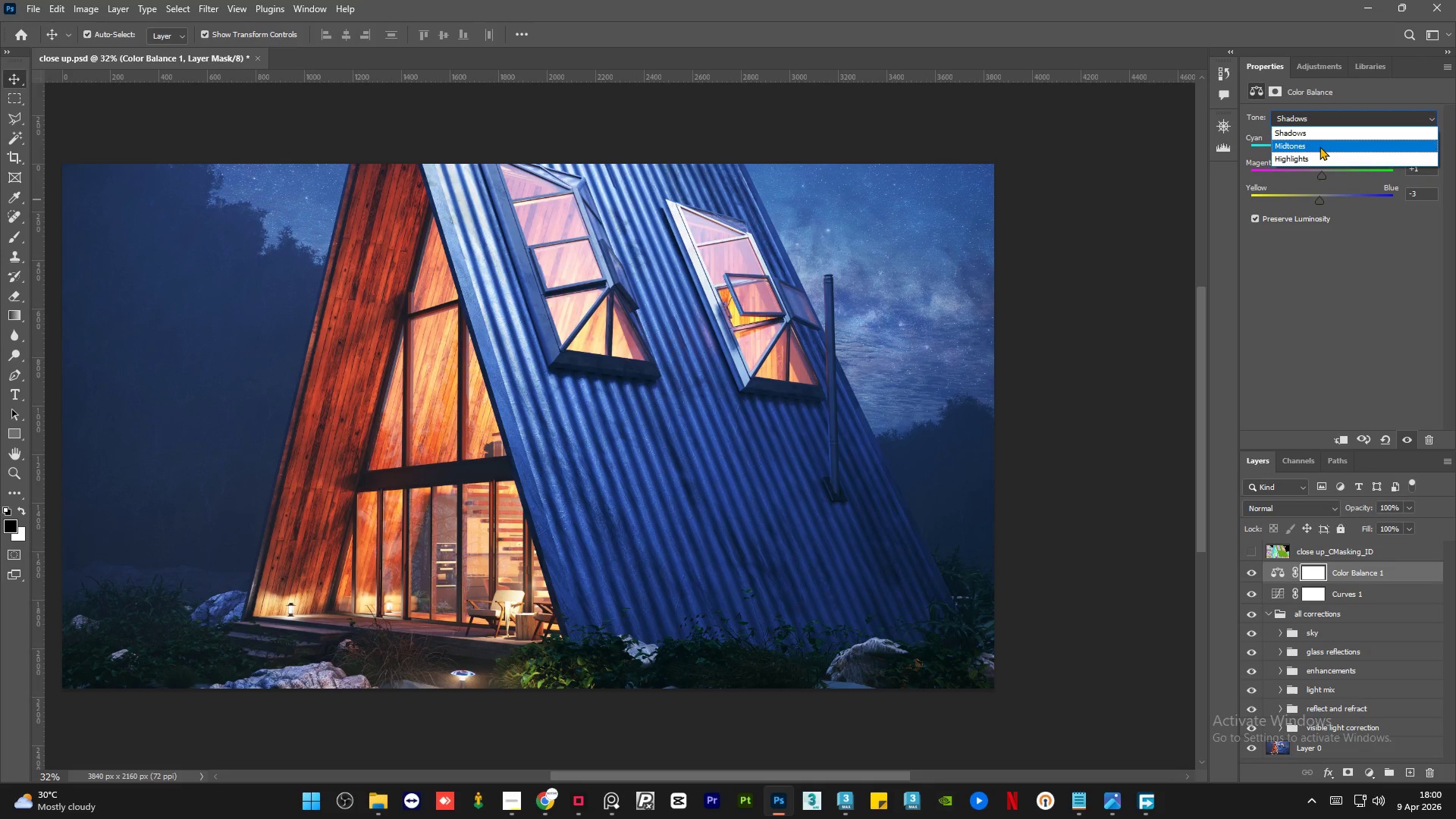 
left_click([1320, 146])
 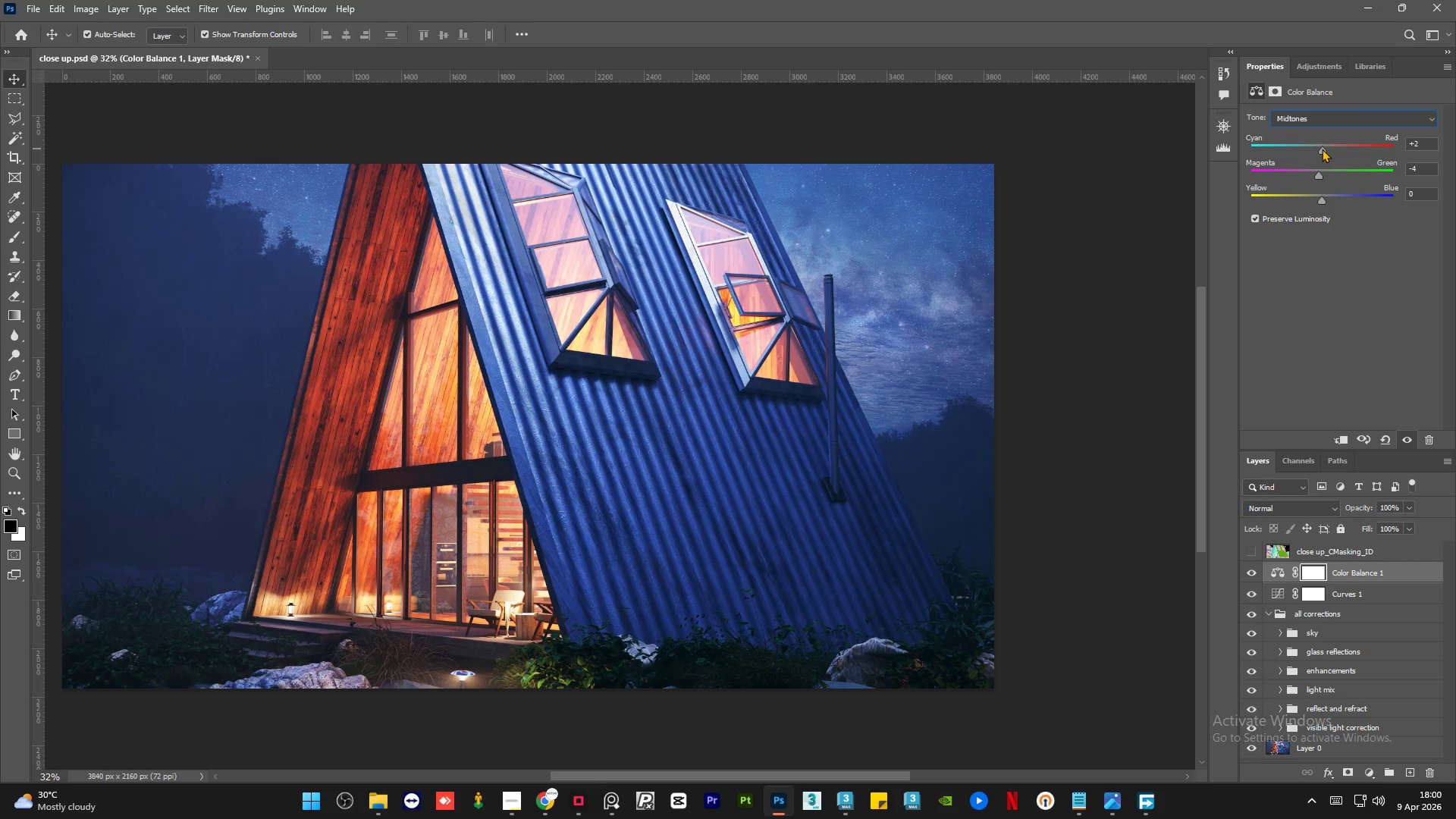 
wait(15.83)
 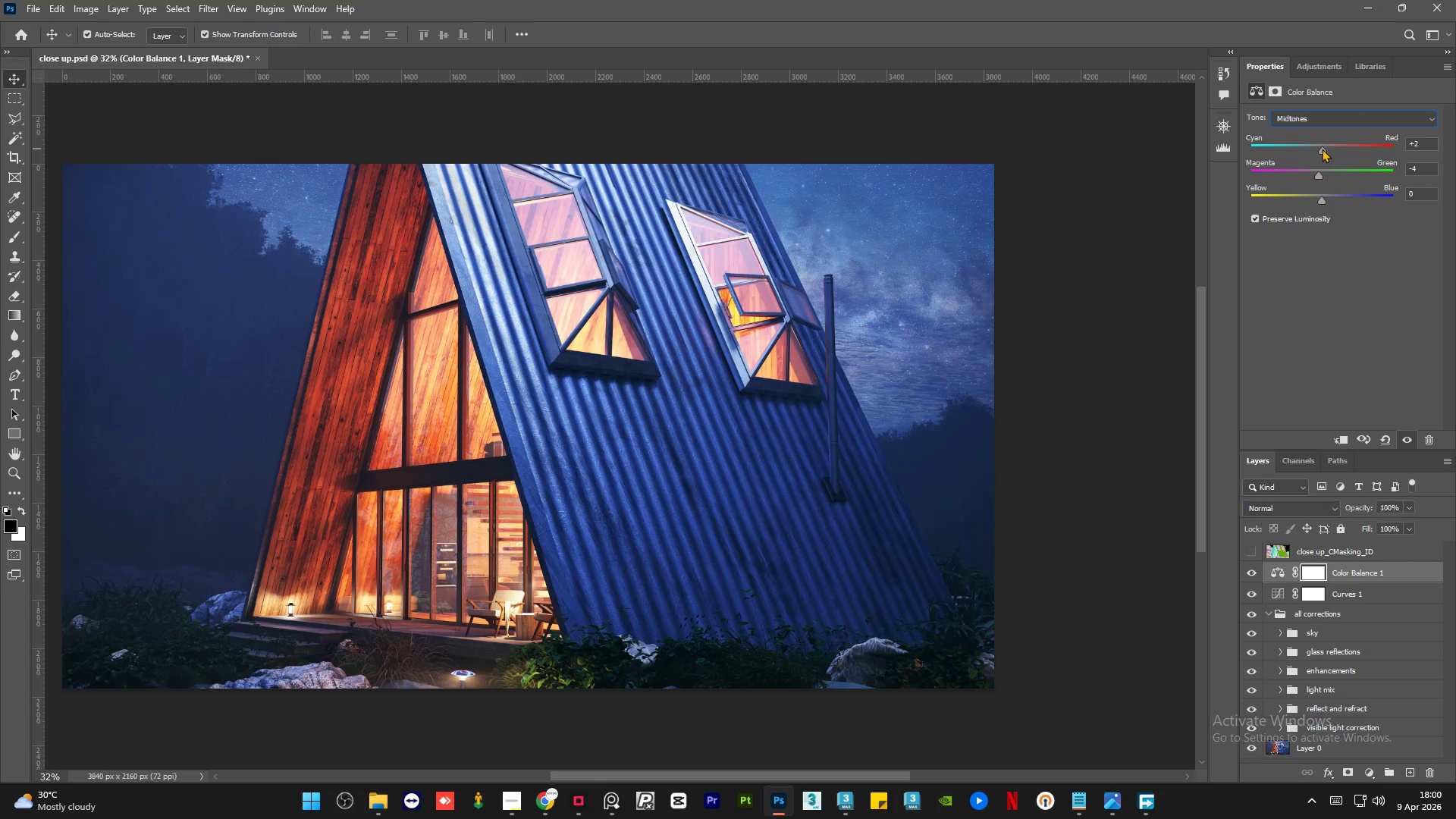 
double_click([1425, 144])
 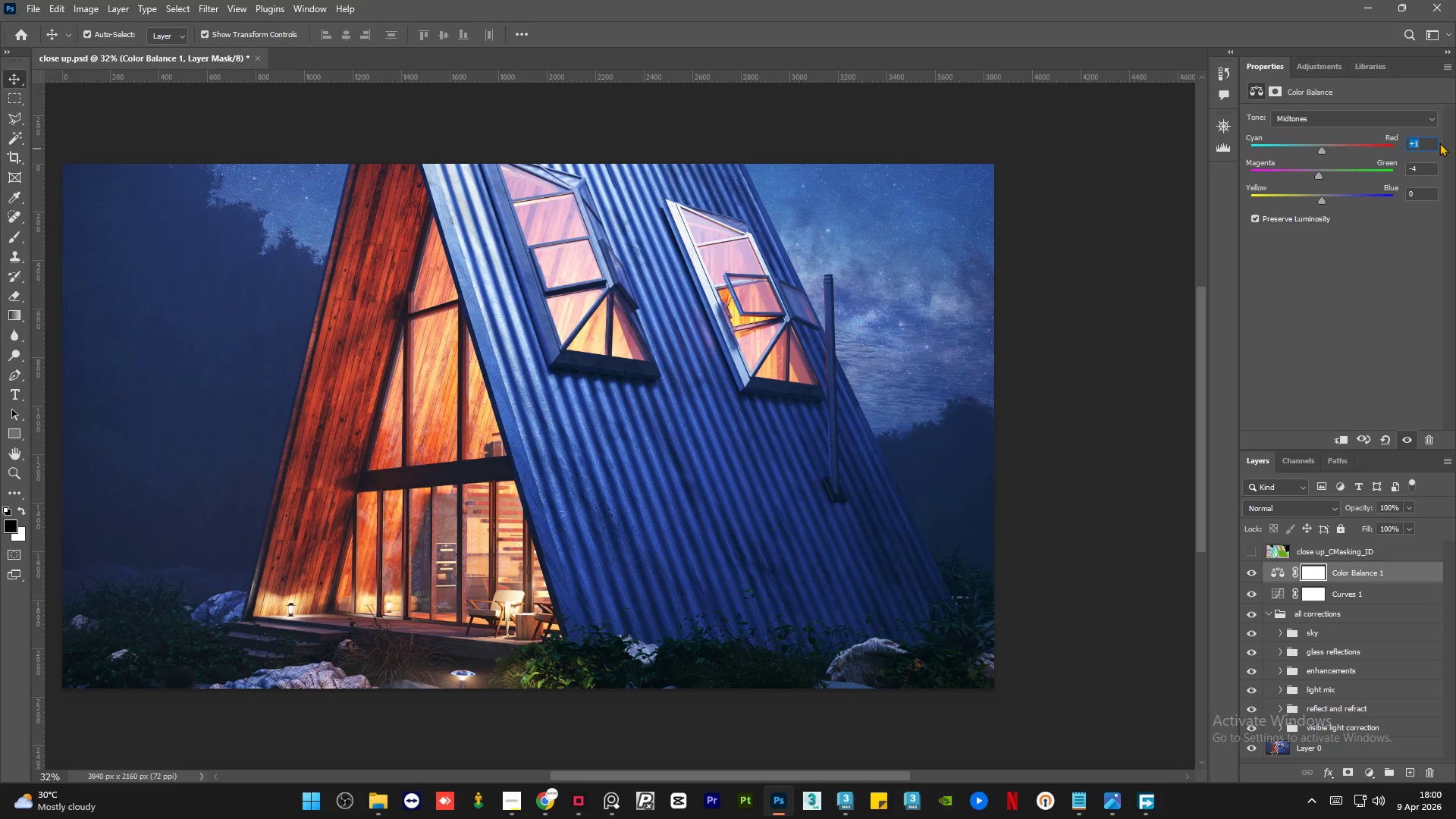 
key(Numpad0)
 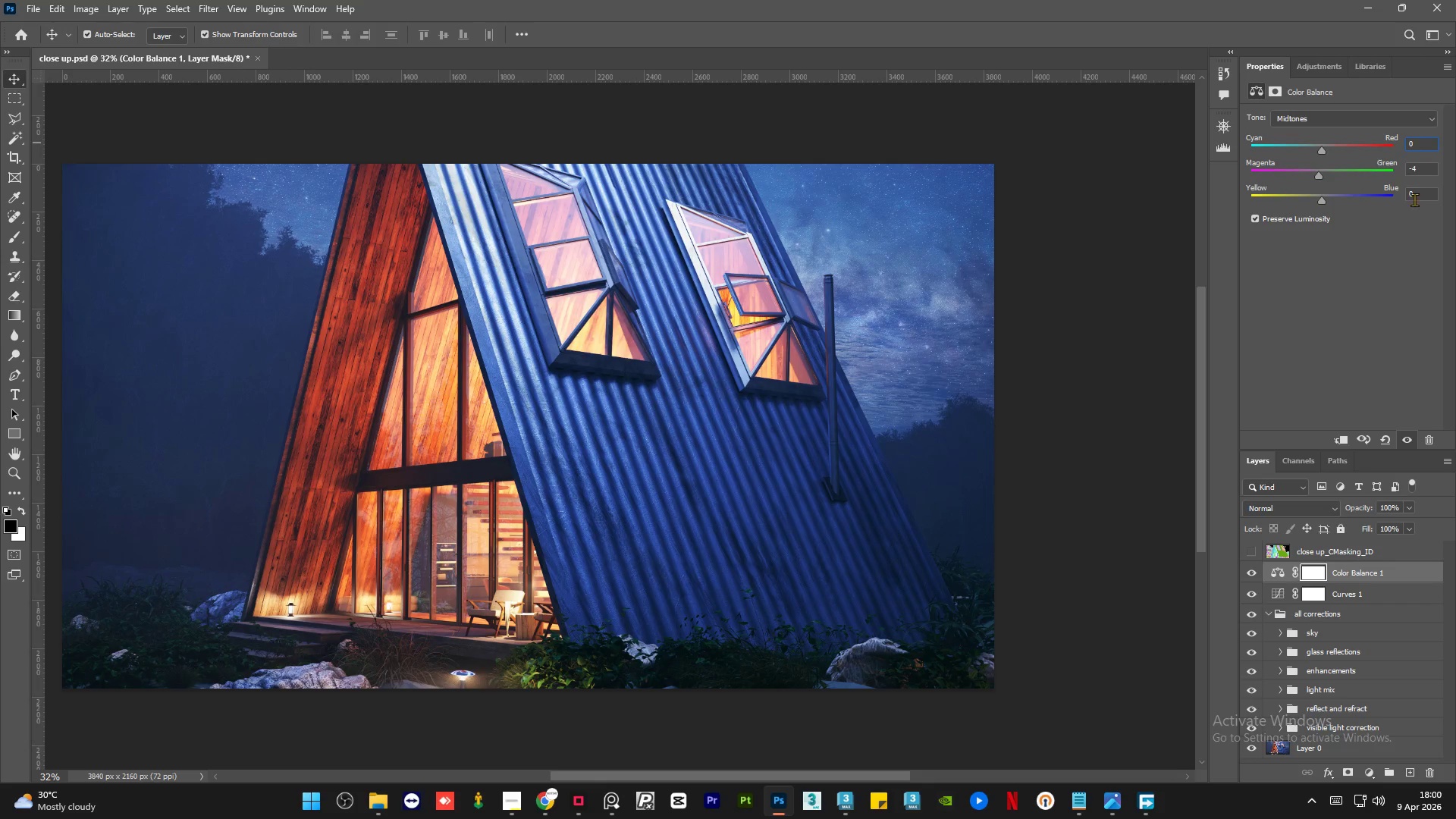 
left_click([1331, 324])
 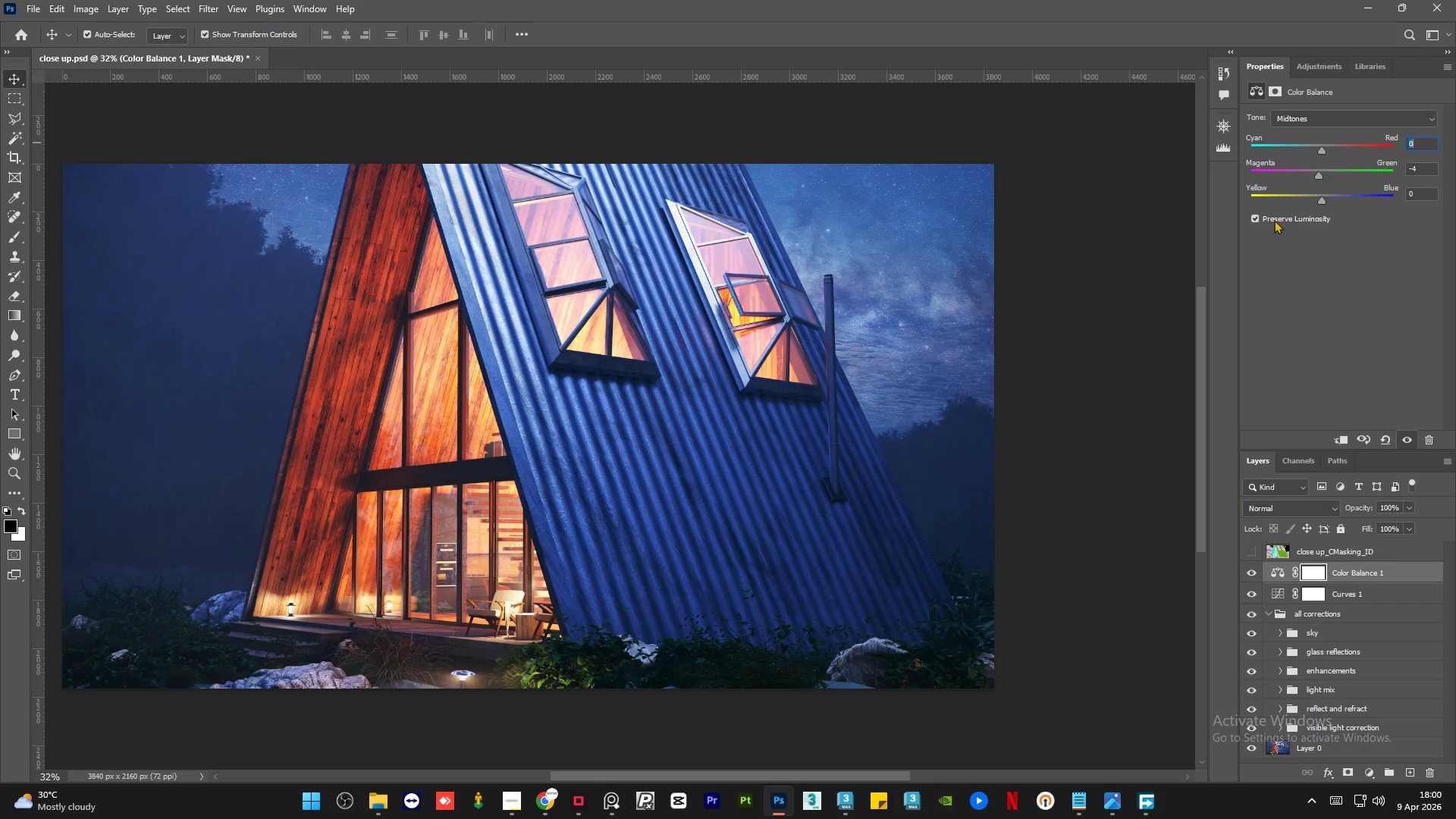 
left_click([1263, 218])
 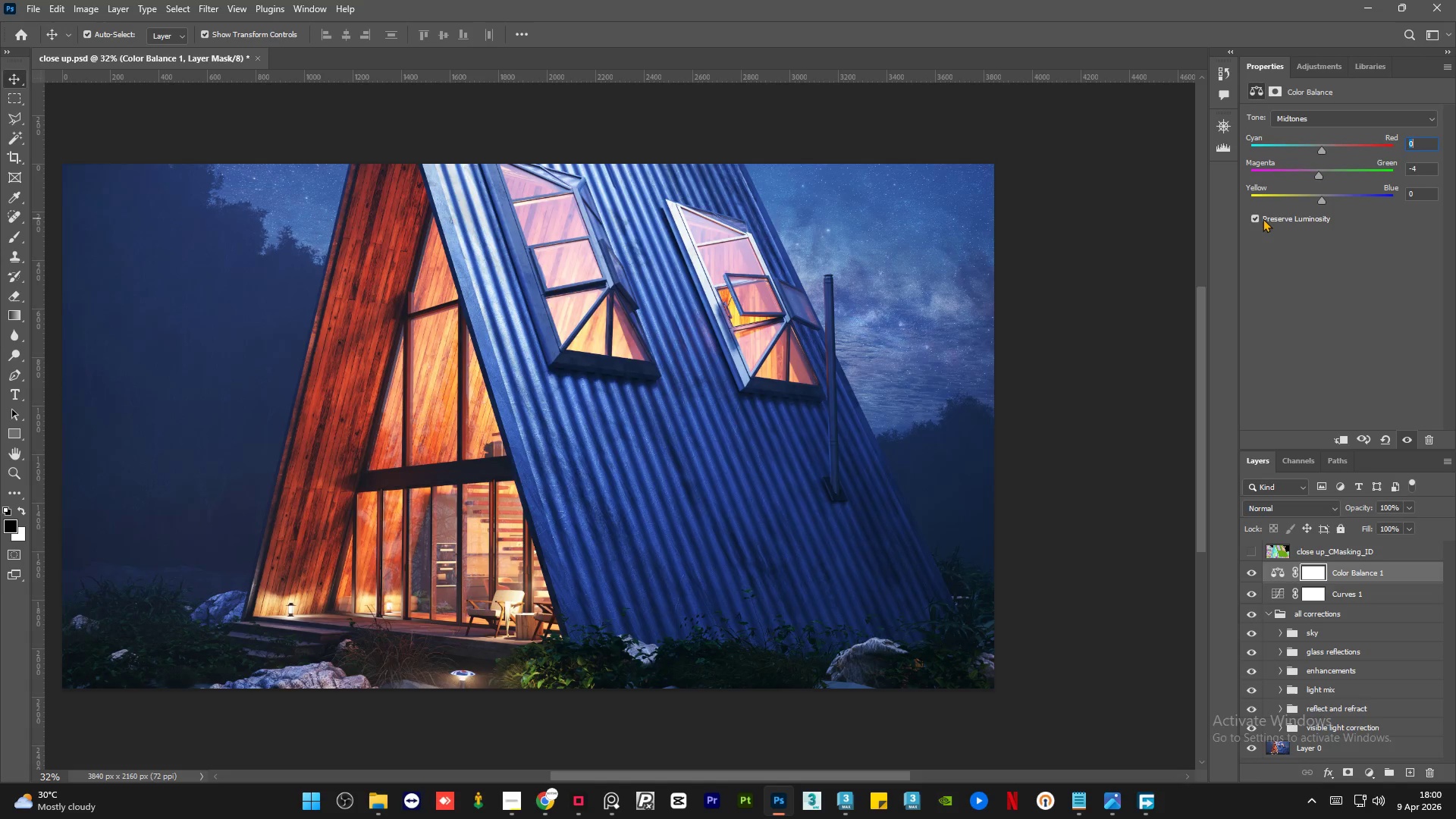 
double_click([1263, 218])
 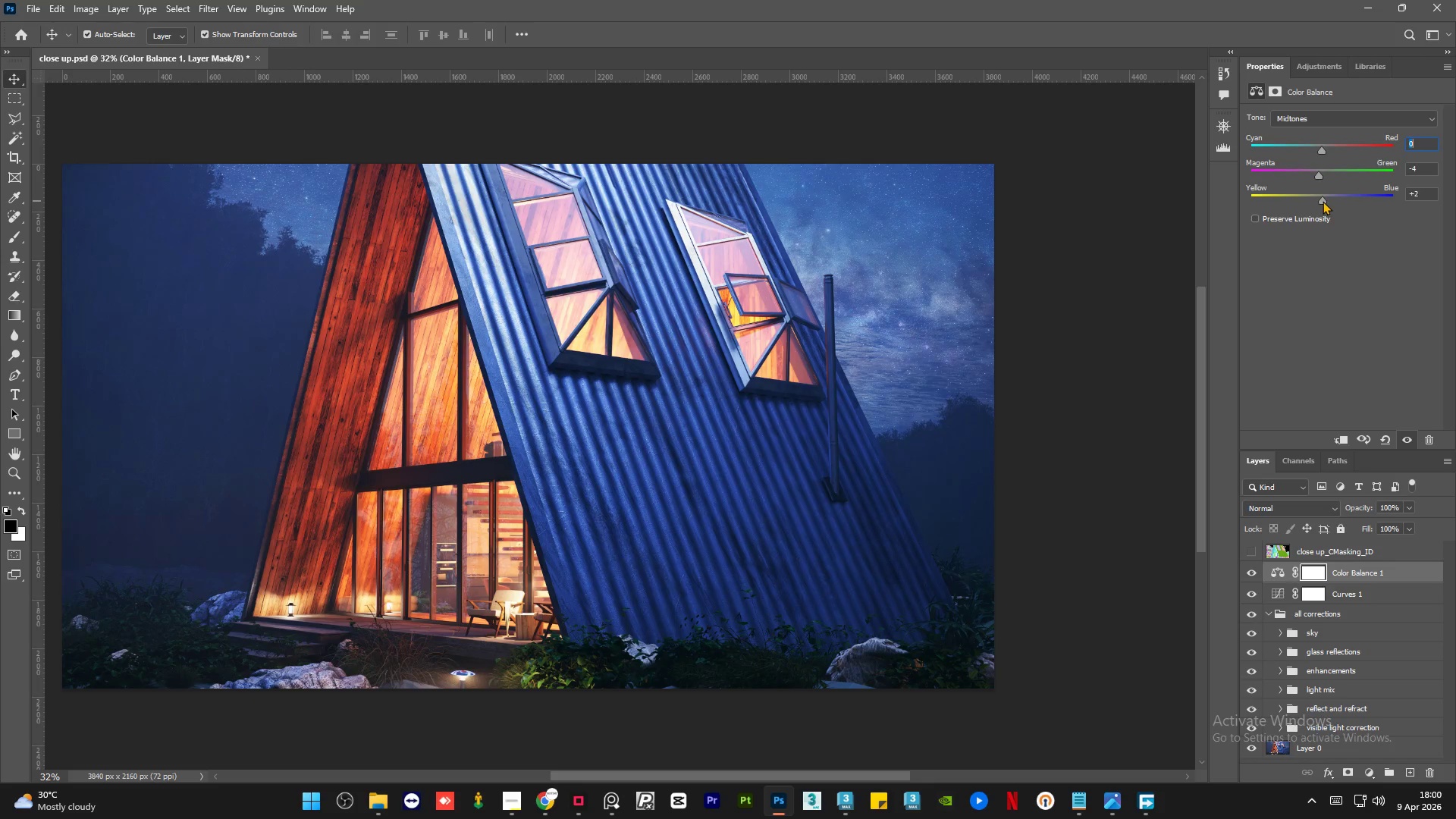 
wait(7.26)
 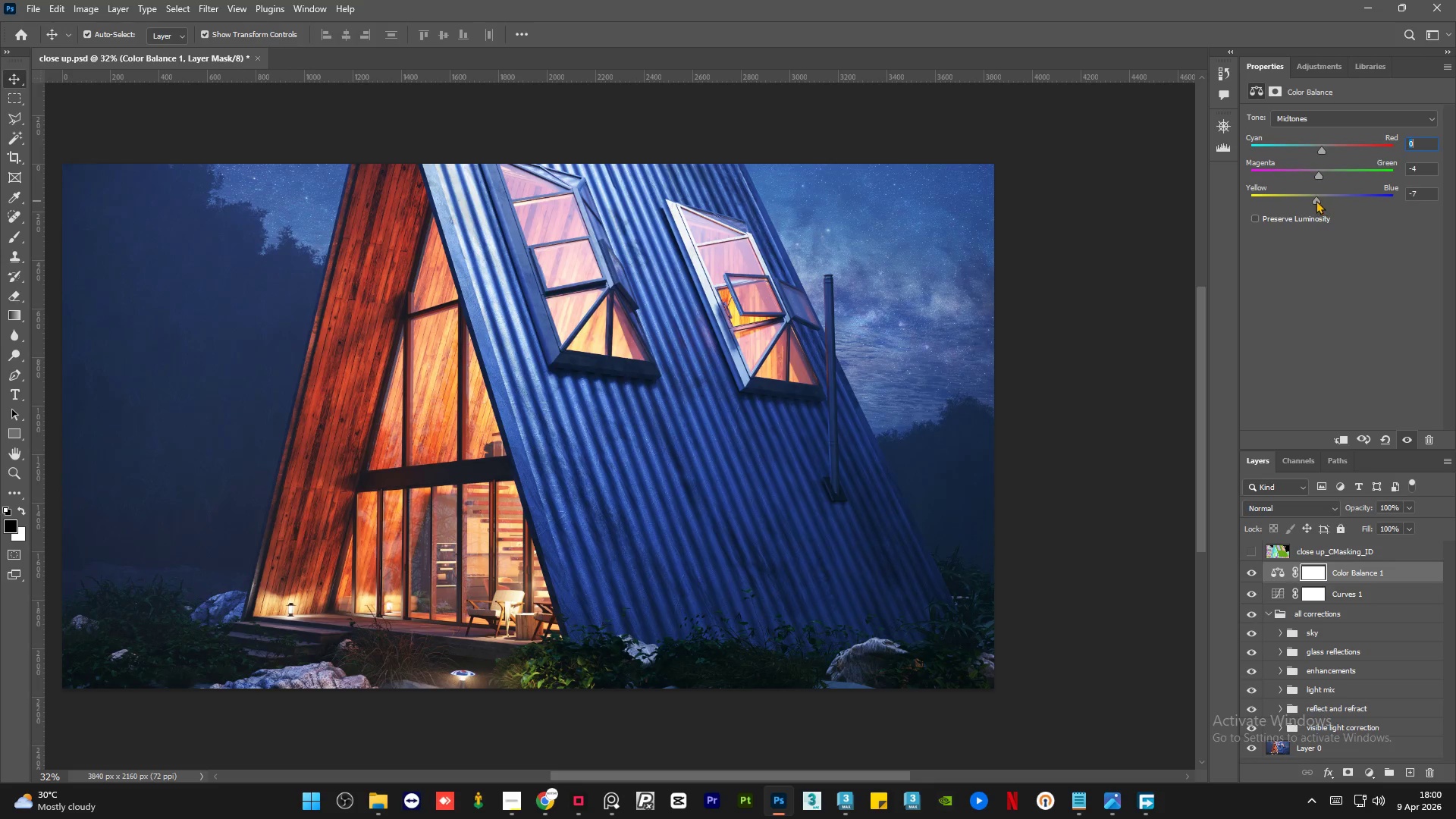 
left_click([1269, 218])
 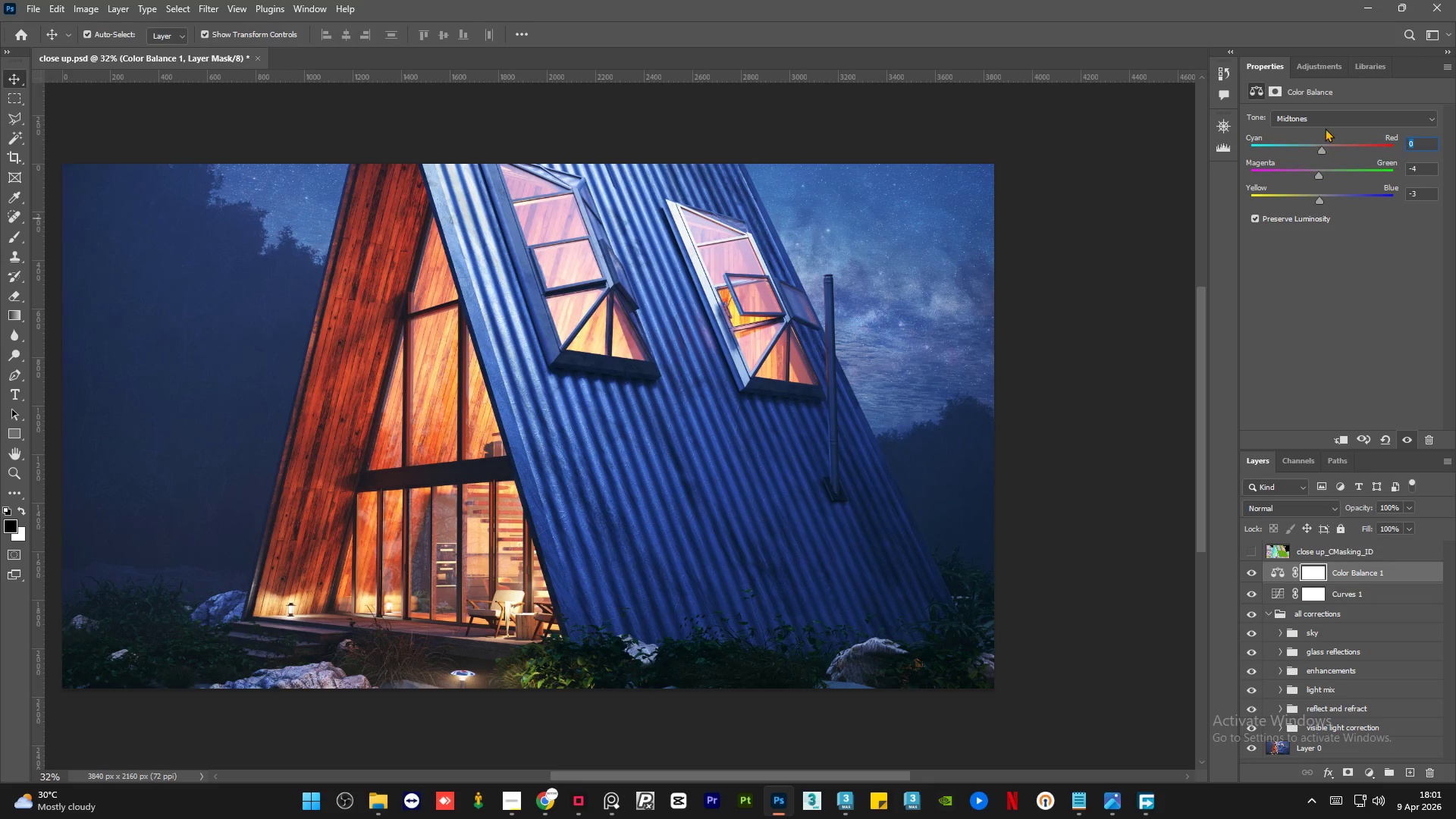 
left_click([1333, 121])
 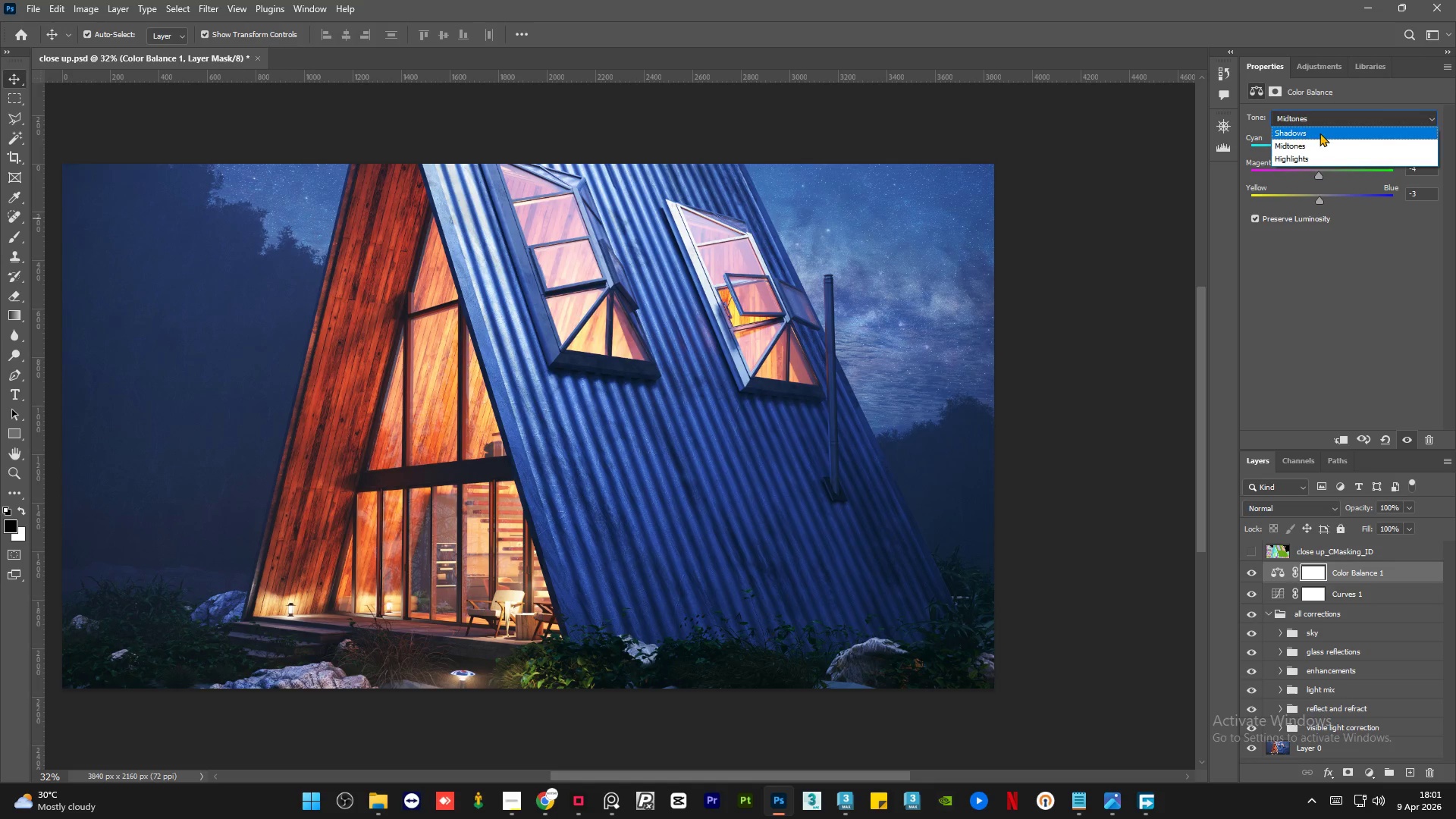 
left_click([1320, 133])
 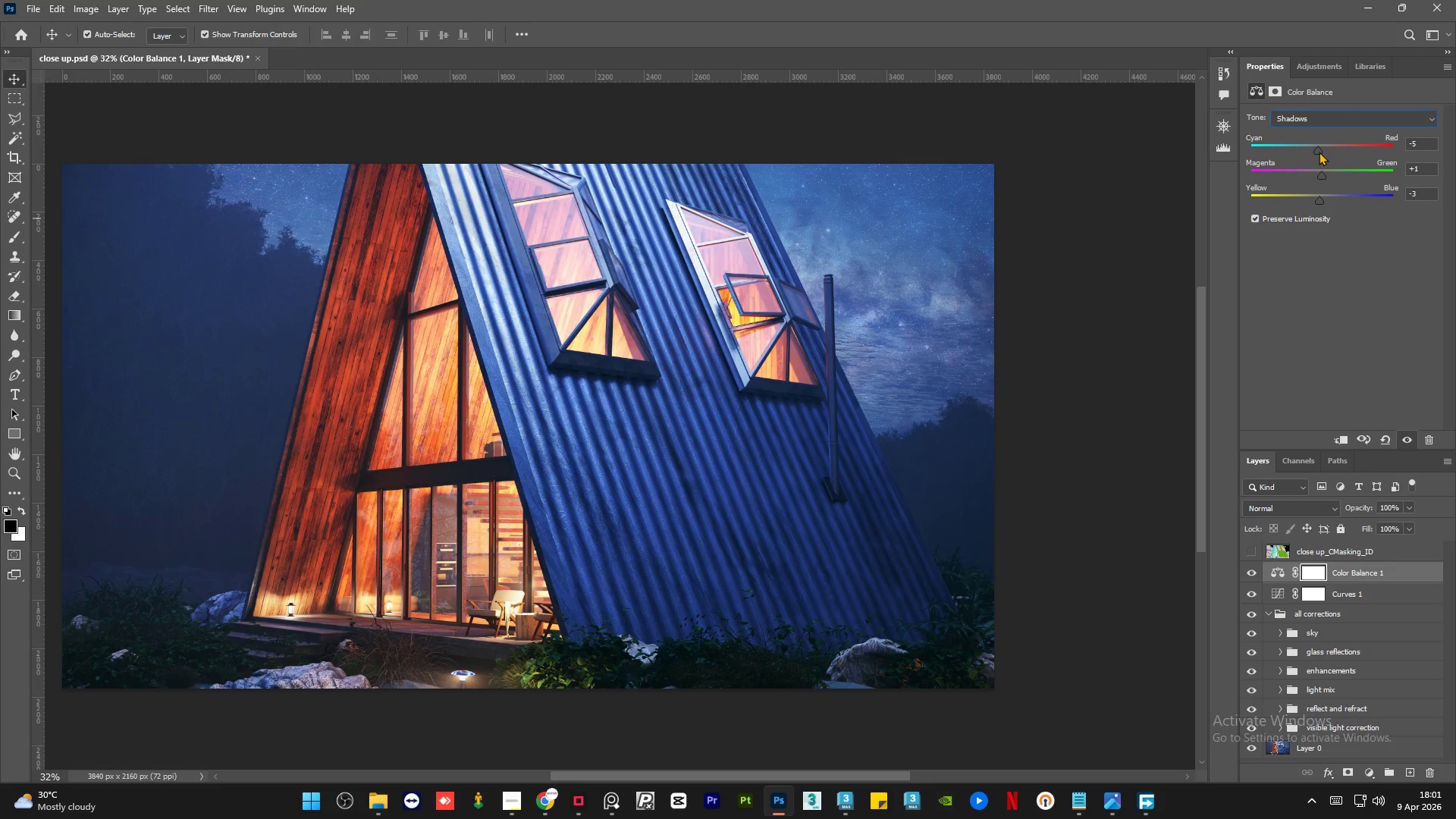 
left_click_drag(start_coordinate=[1319, 152], to_coordinate=[1335, 152])
 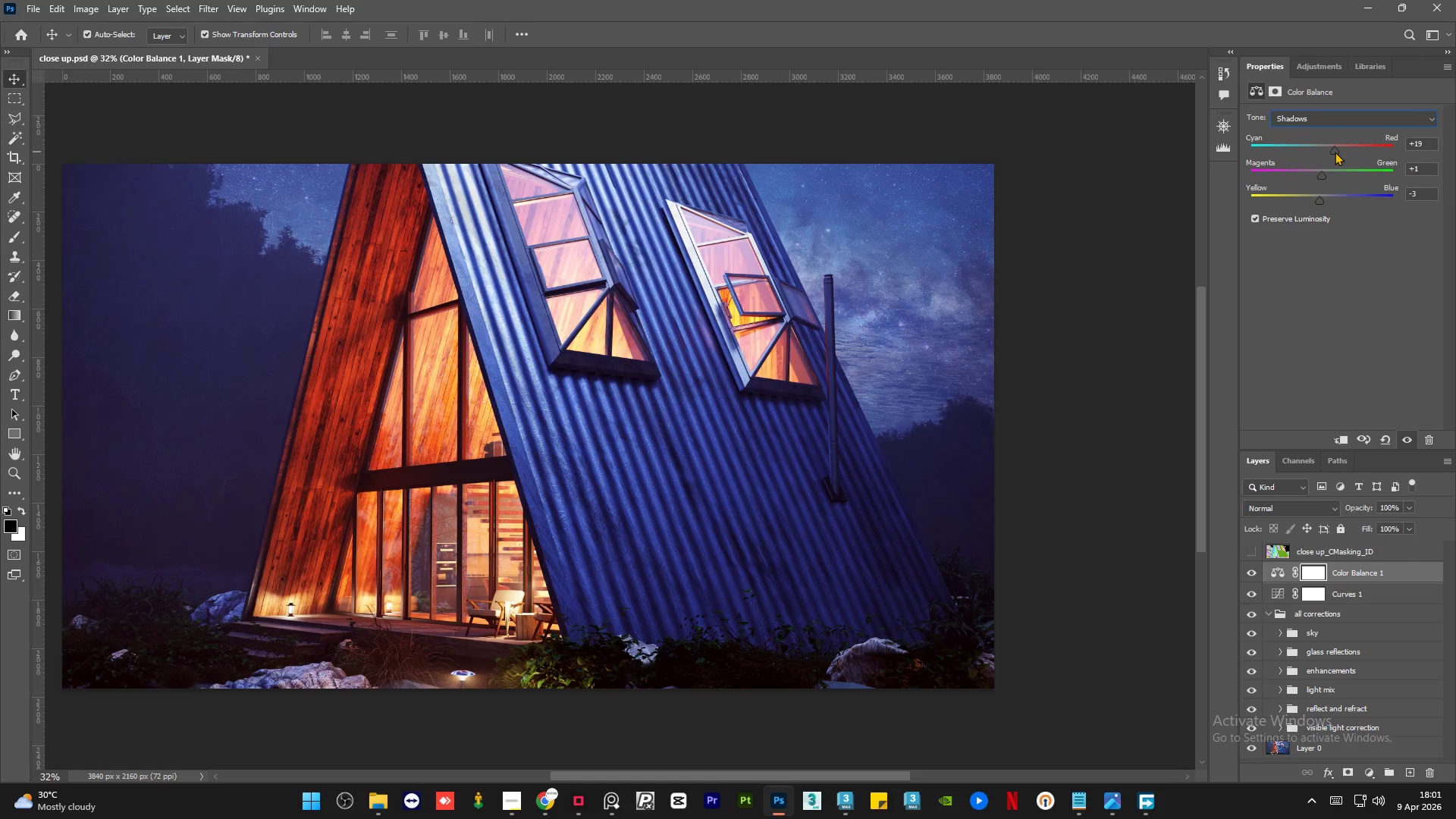 
key(Control+Z)
 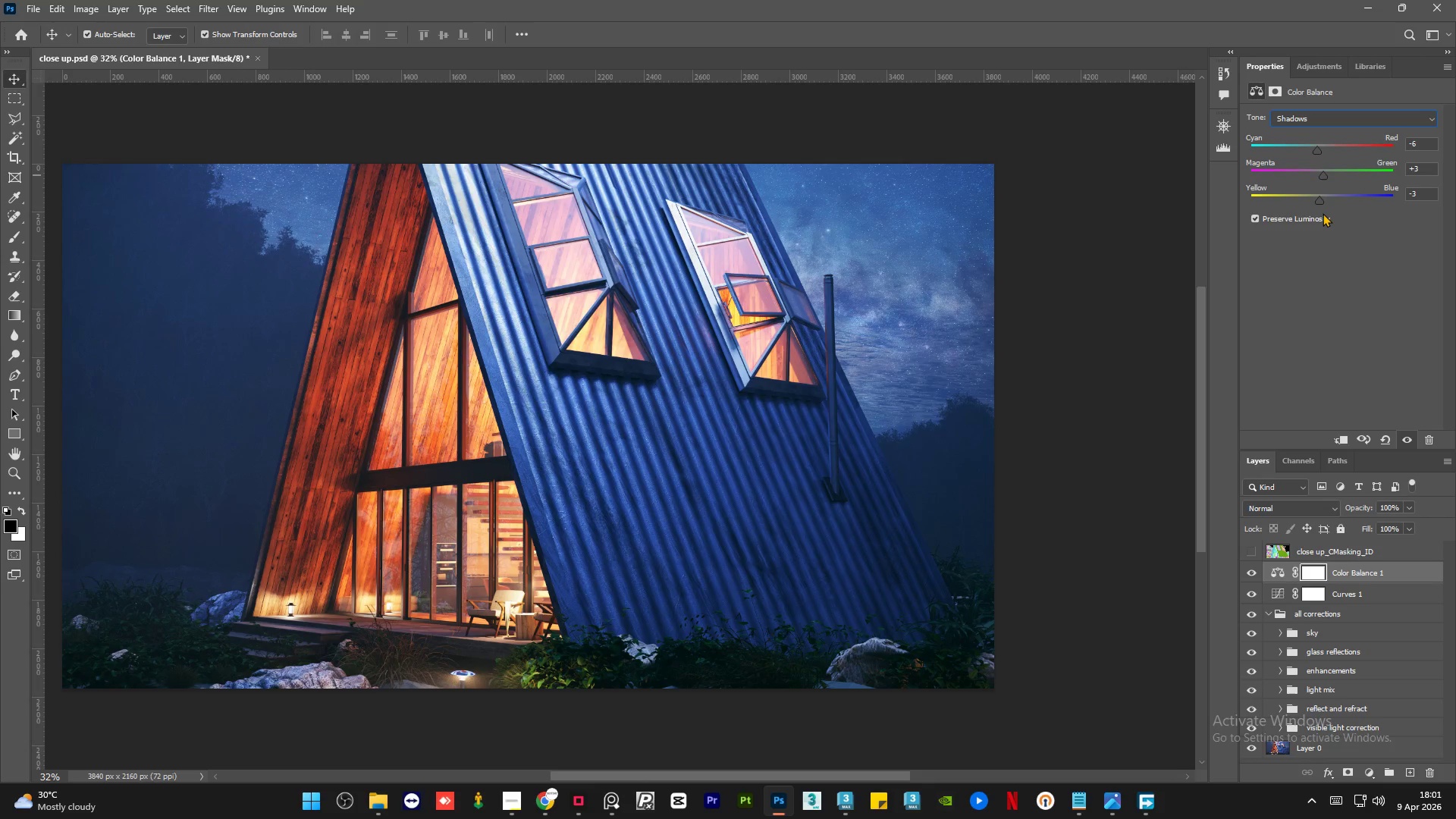 
wait(6.23)
 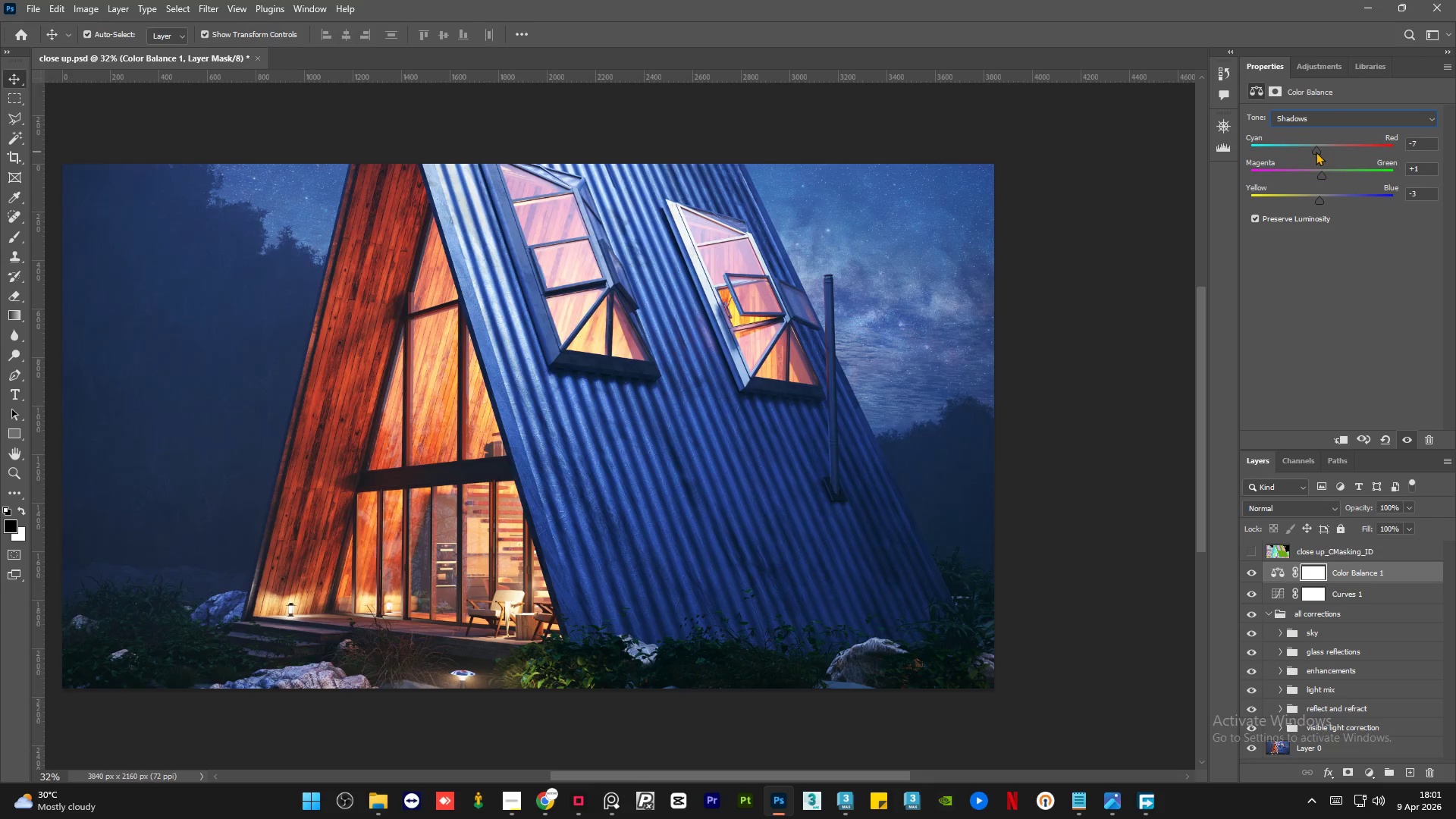 
left_click([1252, 570])
 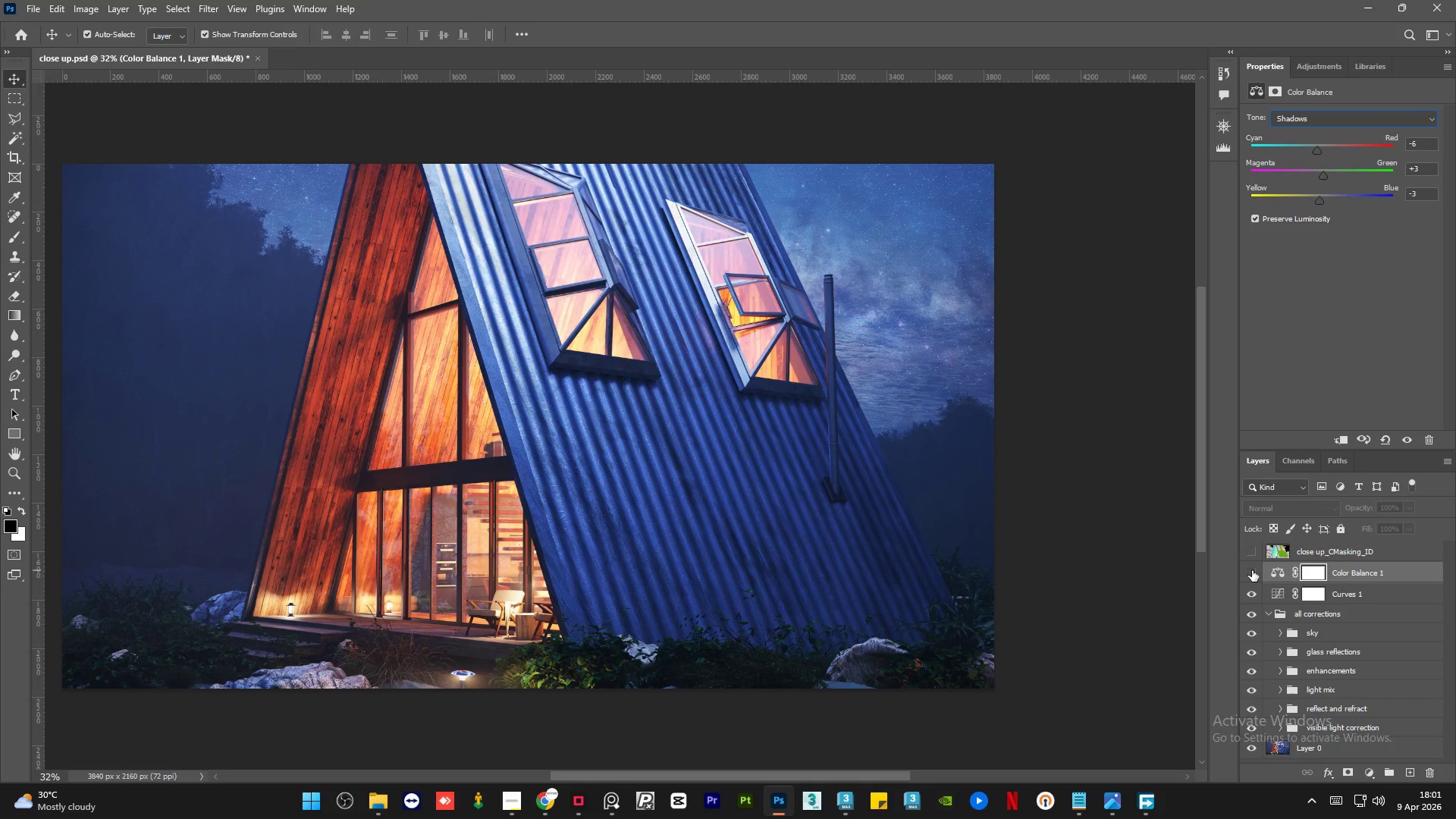 
left_click([1252, 570])
 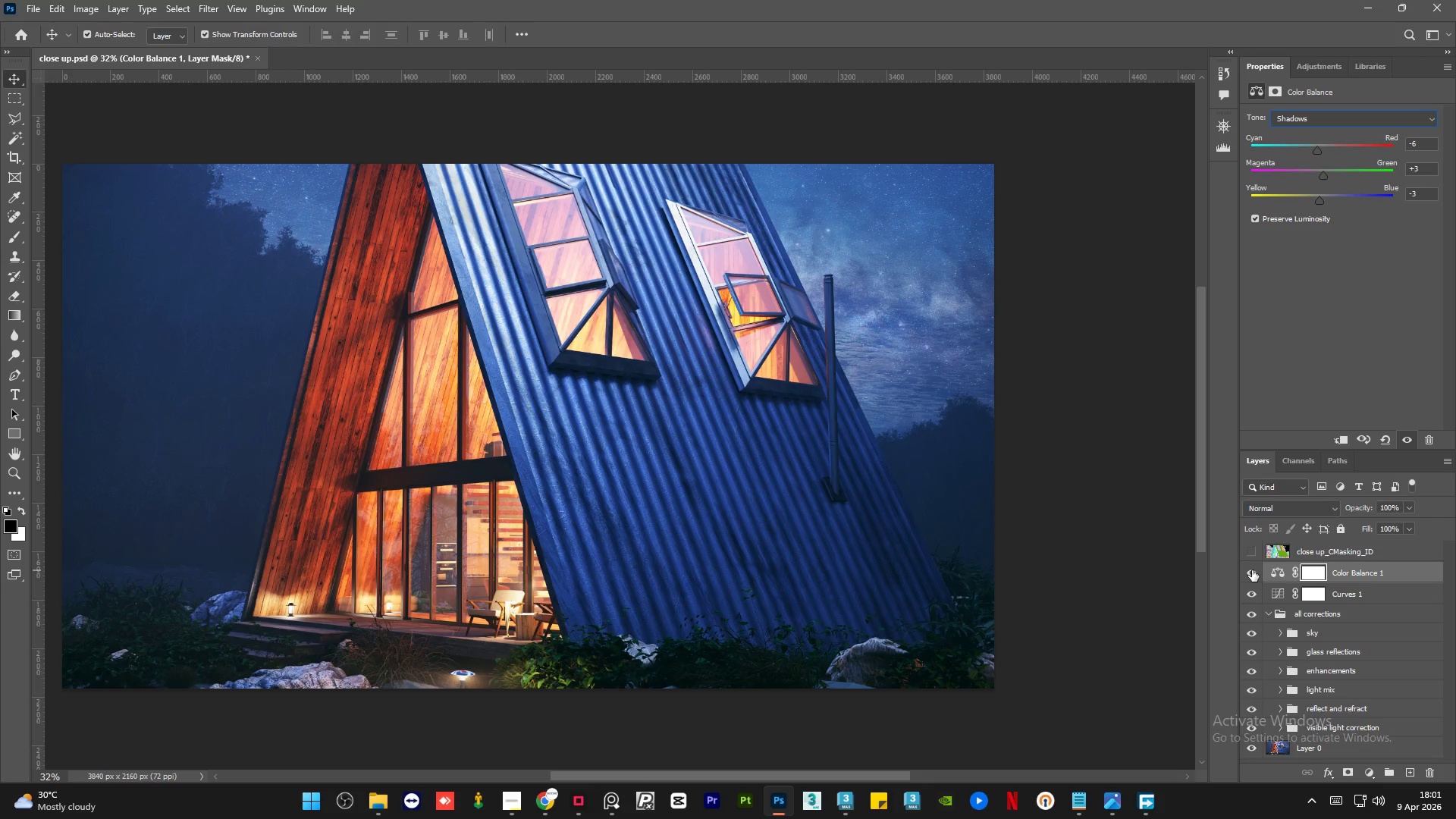 
left_click([1252, 570])
 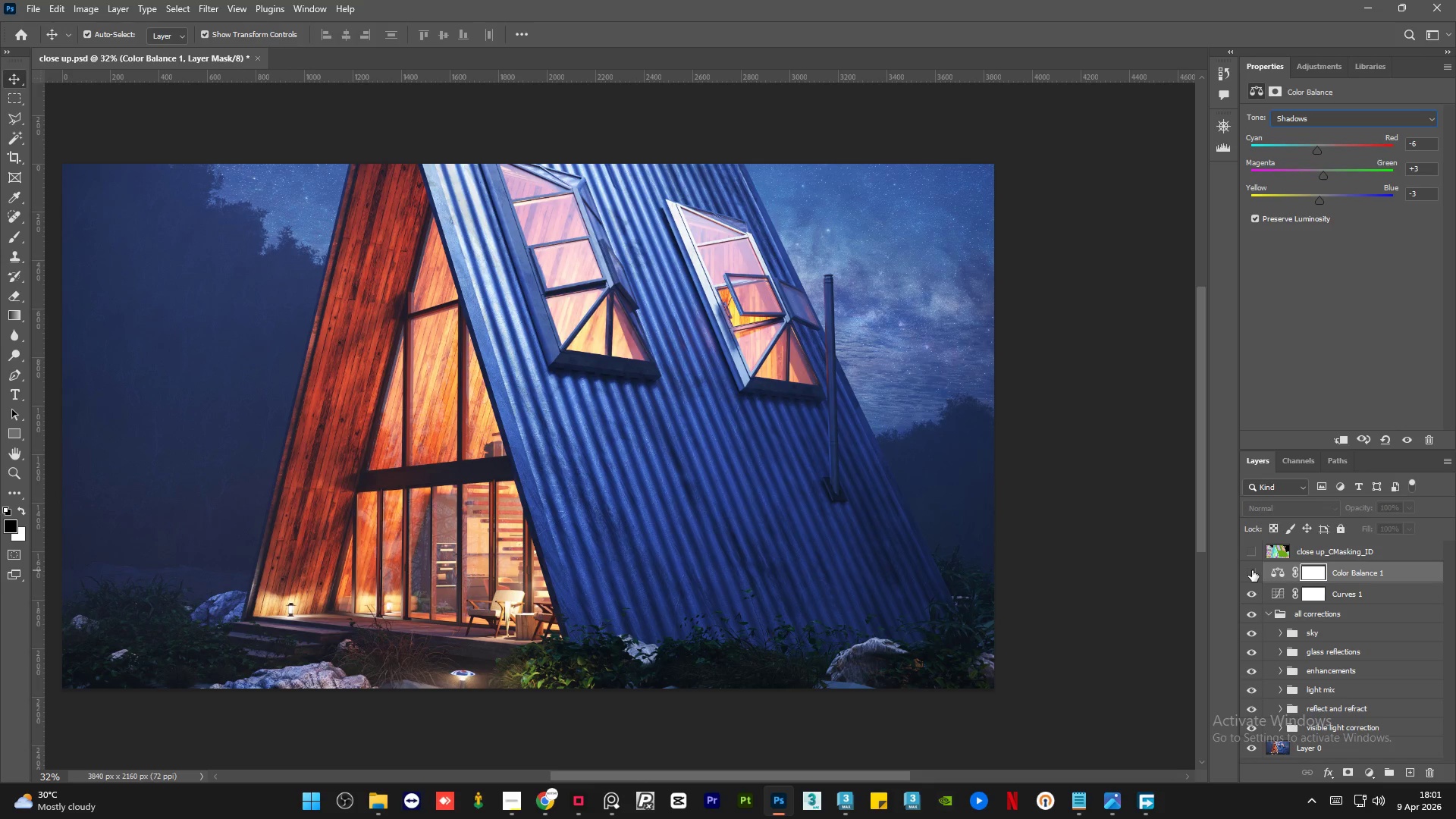 
left_click([1252, 570])
 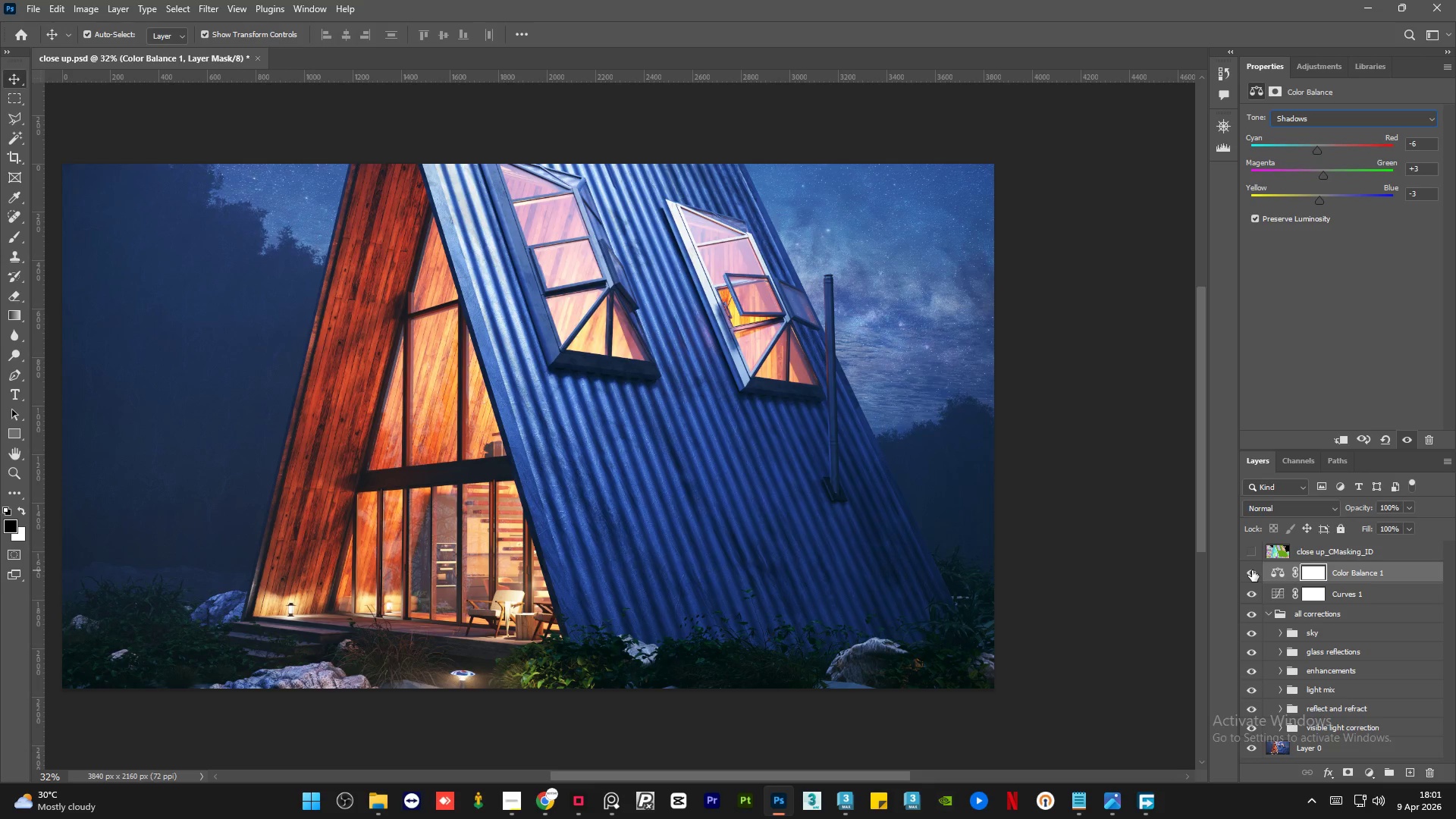 
left_click([1252, 570])
 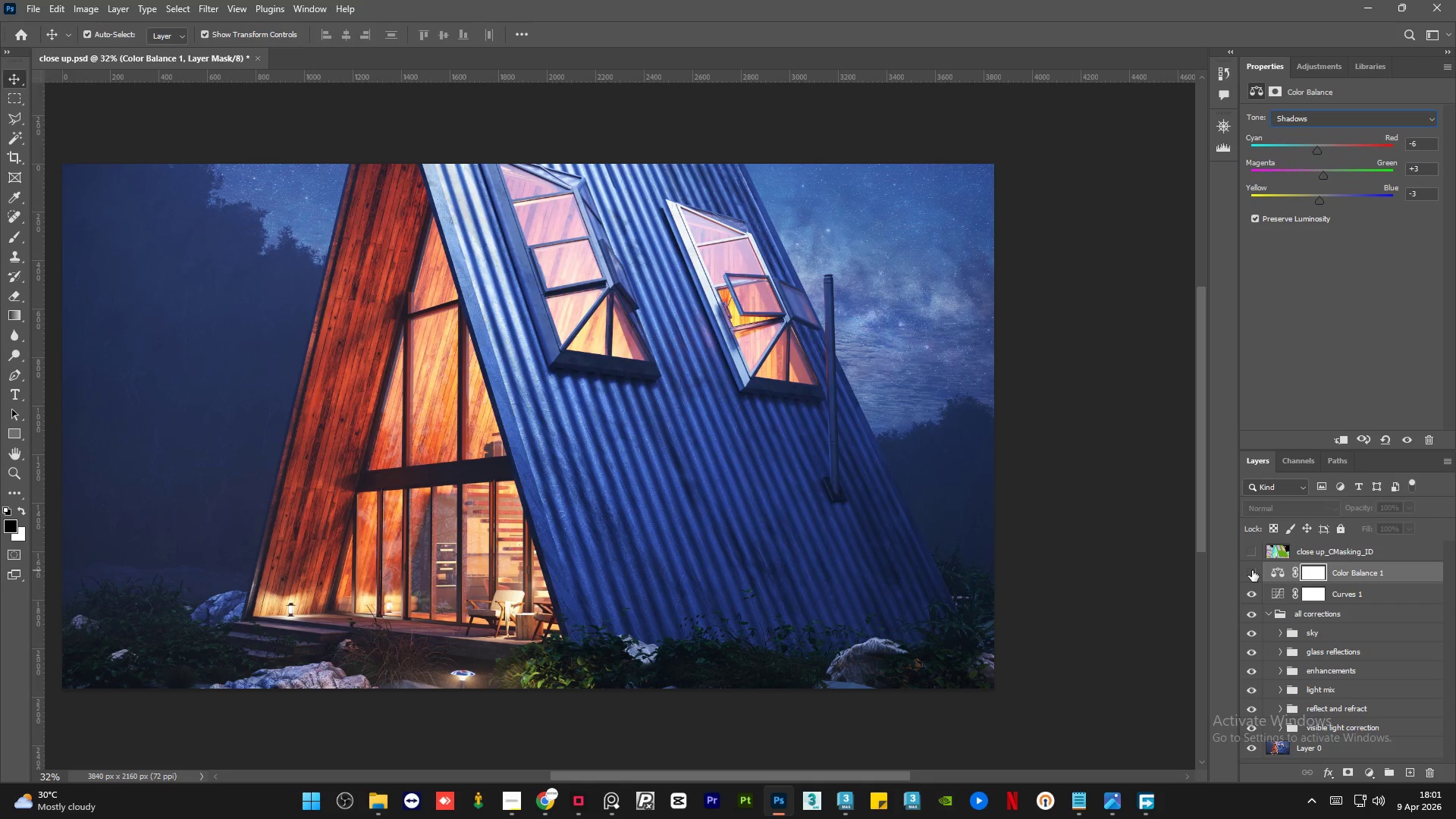 
left_click([1252, 570])
 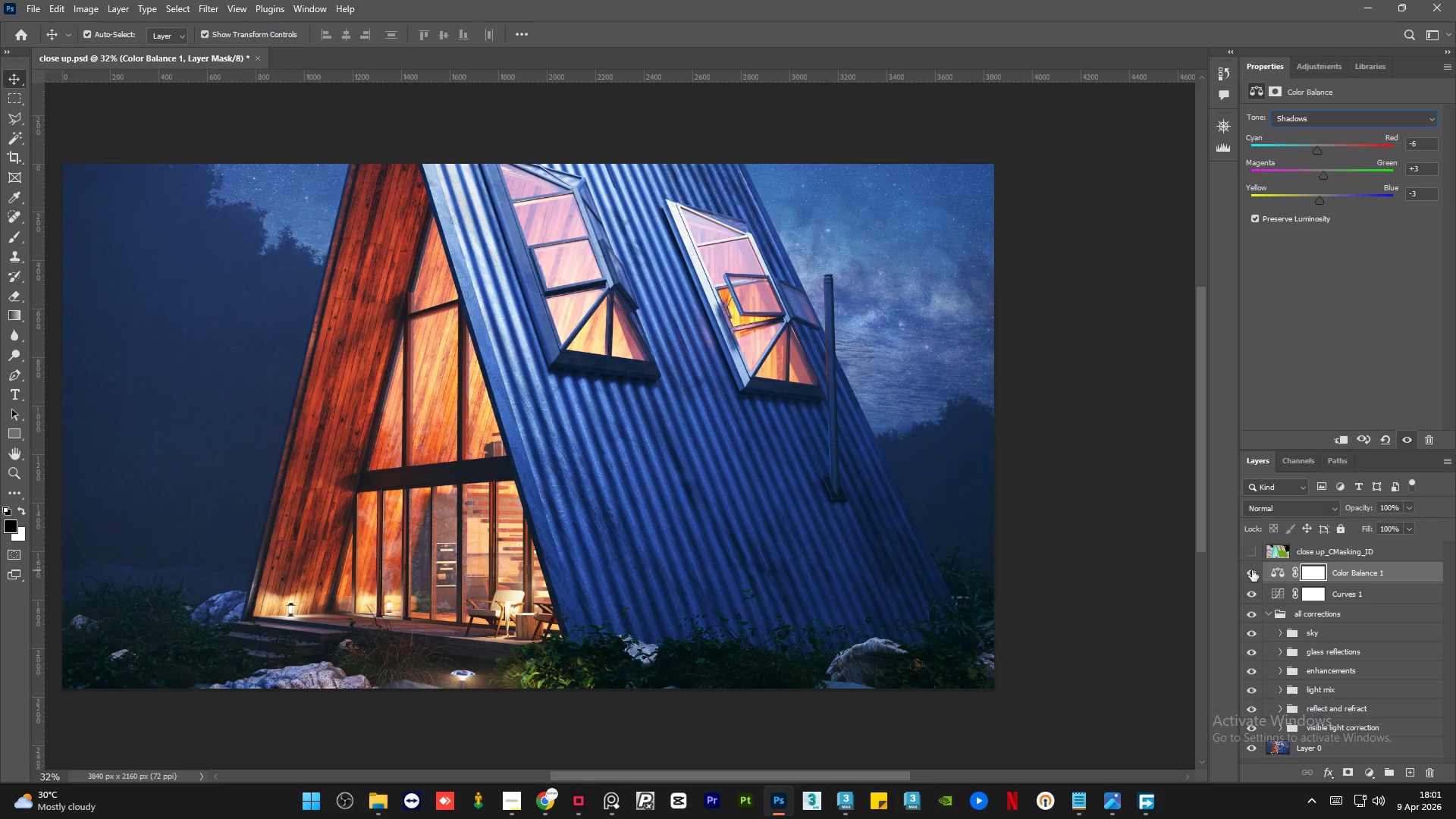 
left_click([1252, 570])
 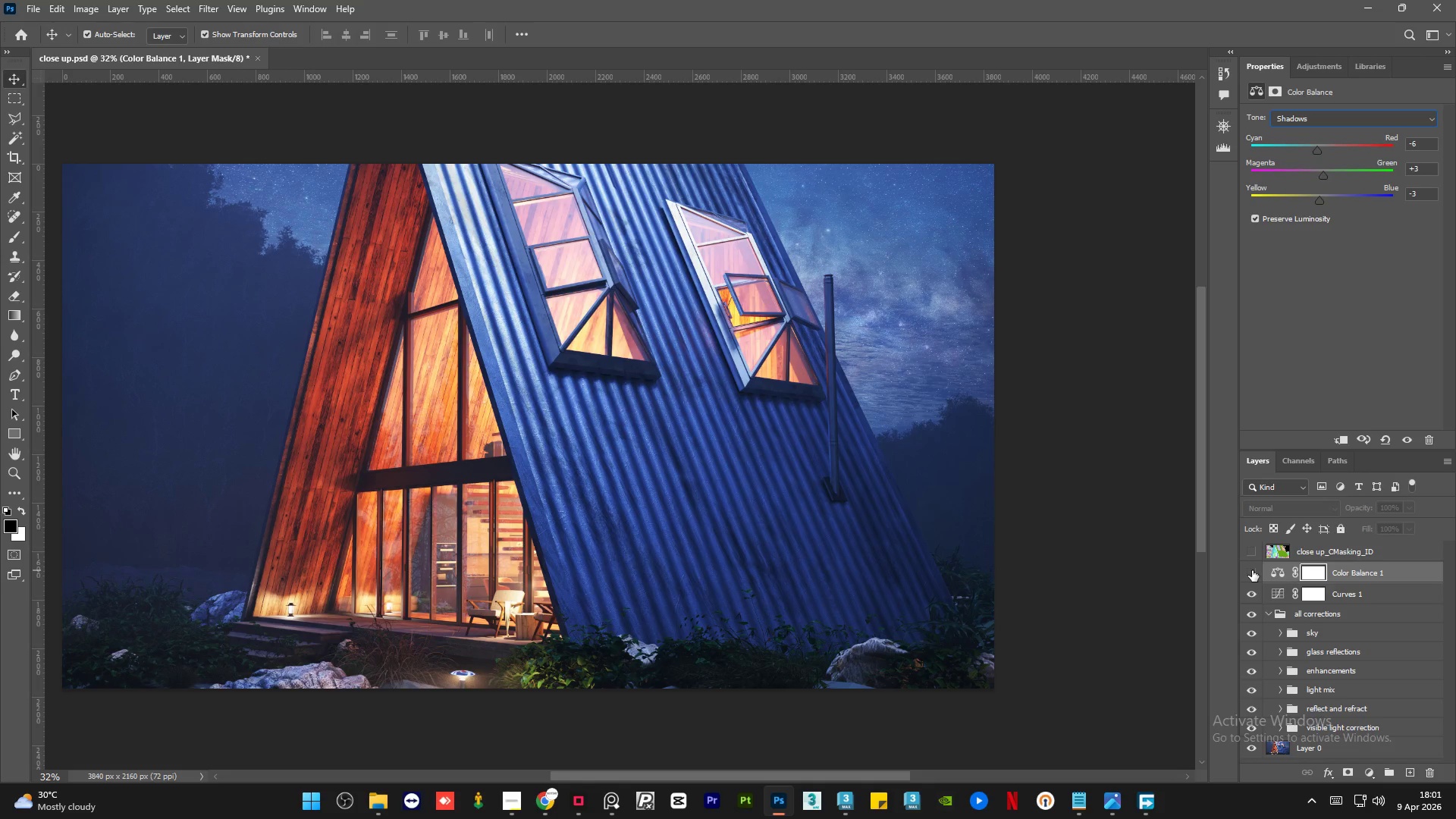 
left_click([1252, 570])
 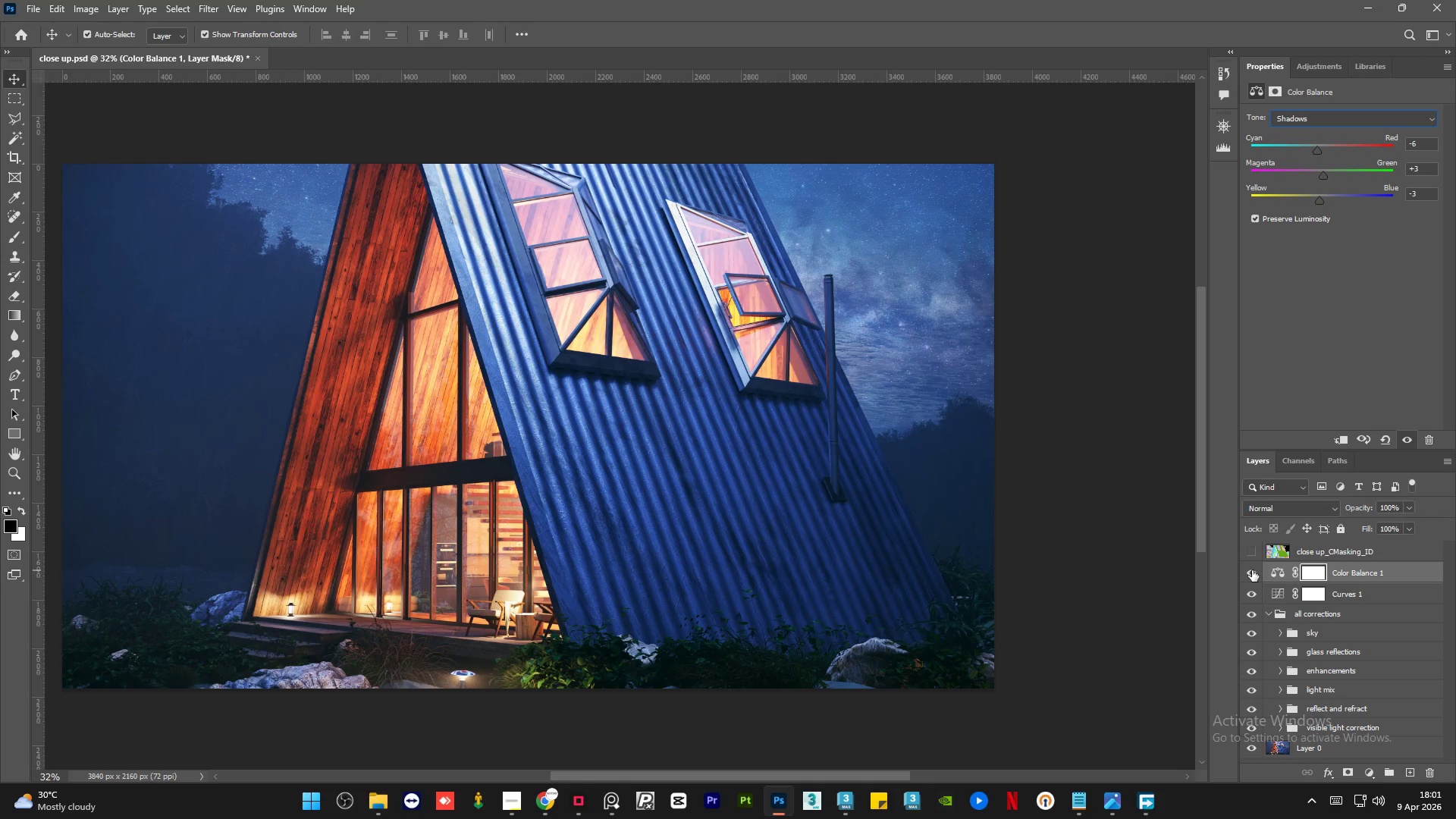 
left_click([1252, 570])
 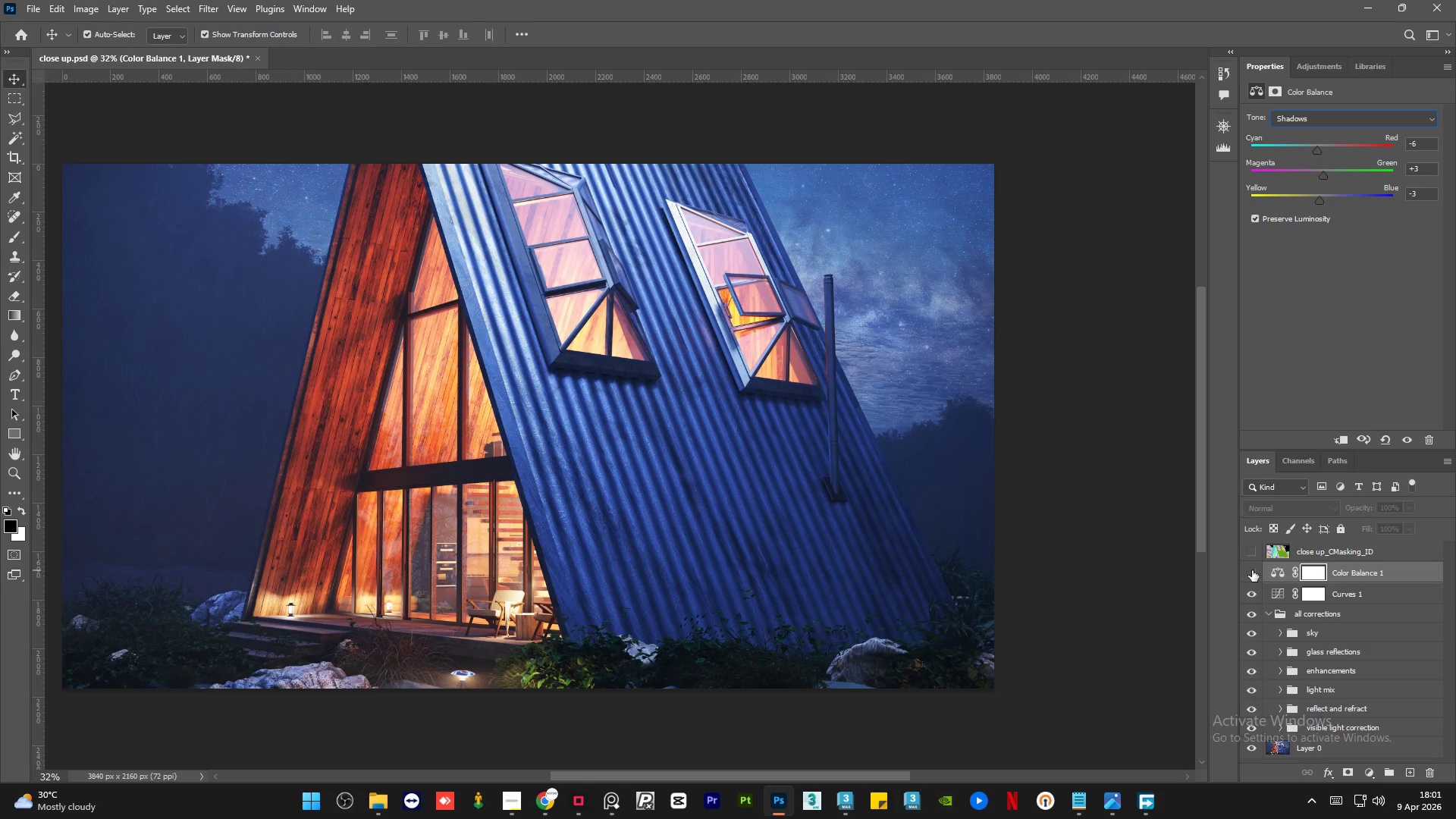 
left_click([1252, 570])
 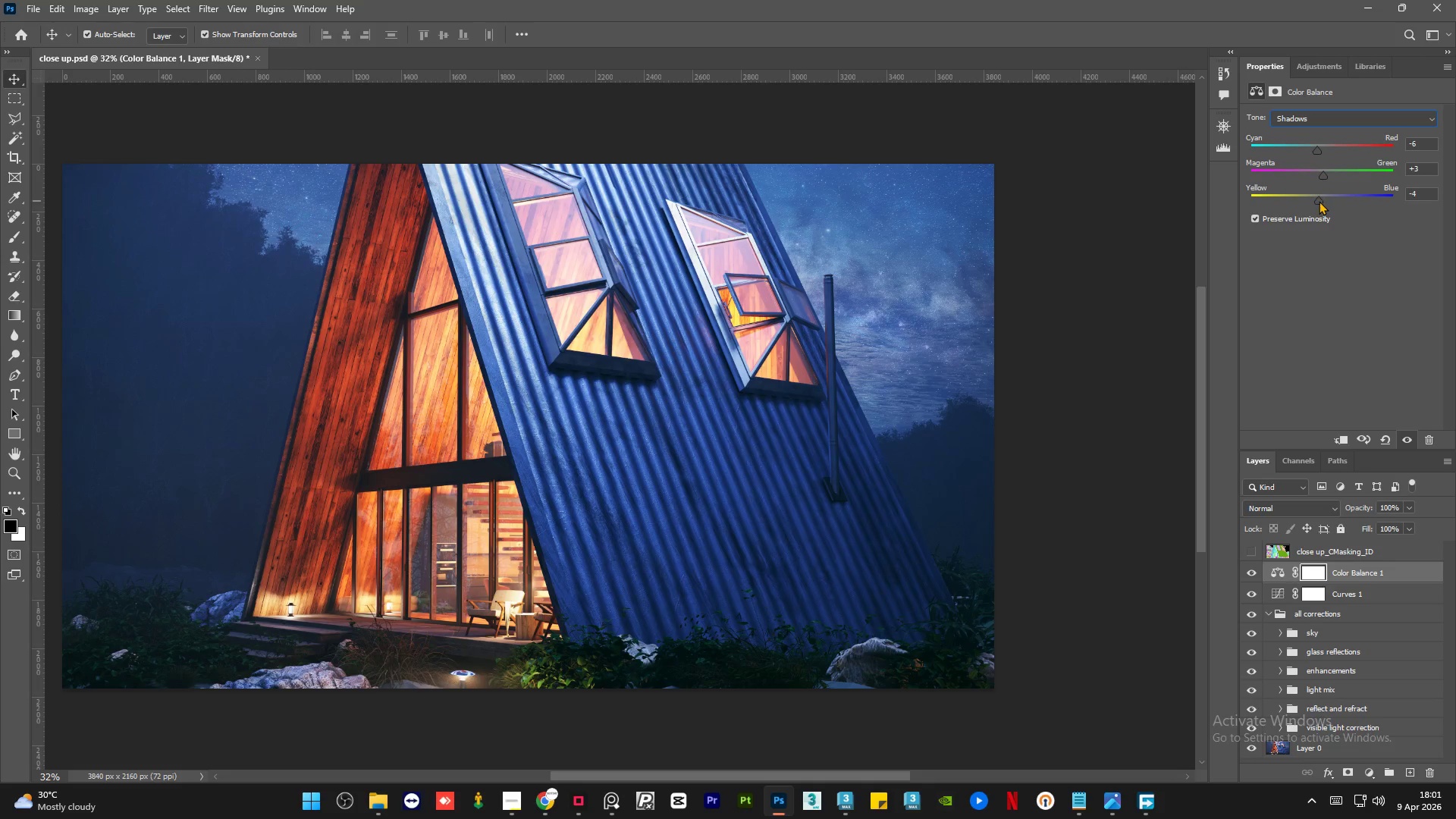 
wait(9.31)
 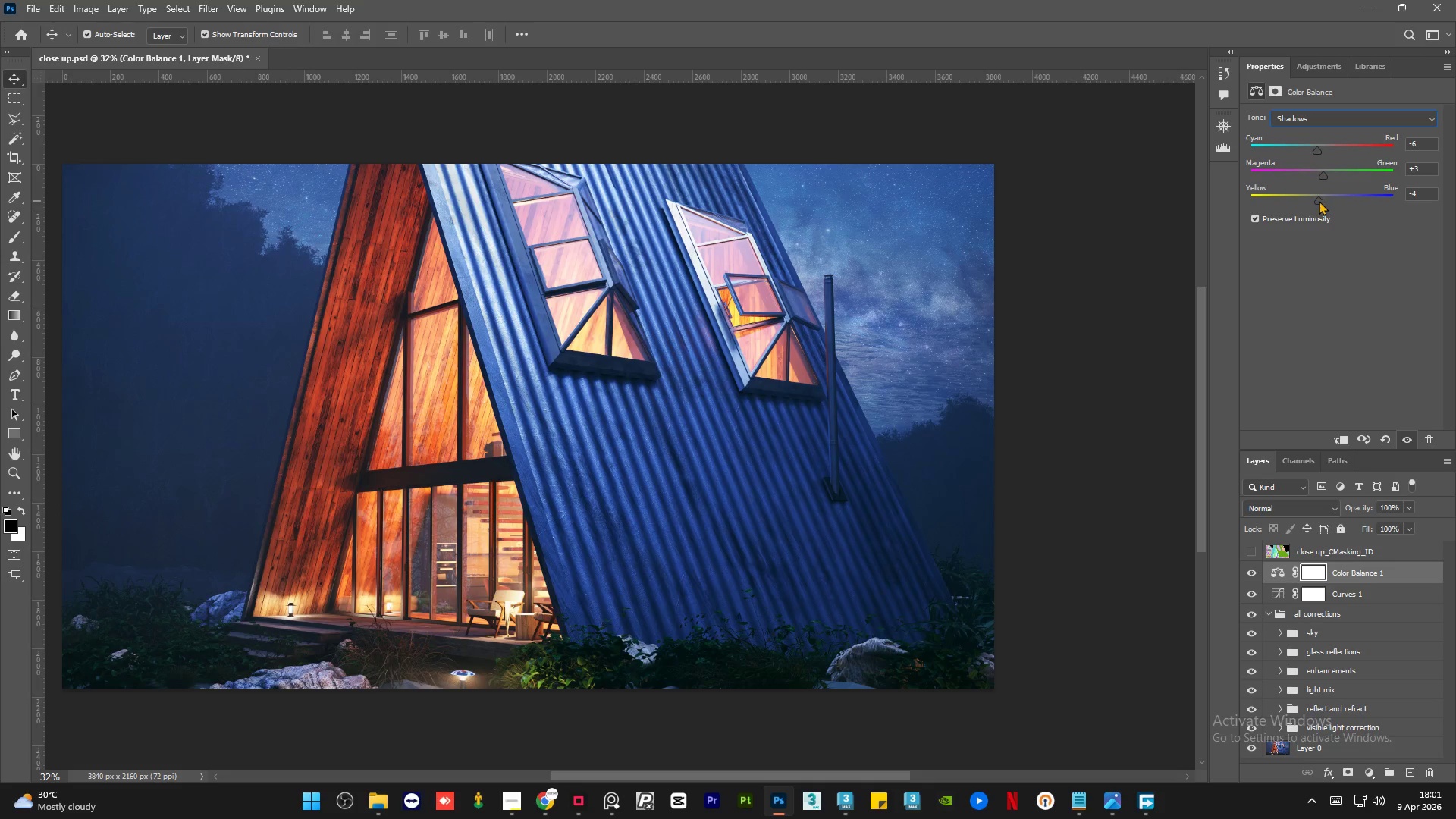 
left_click([1250, 570])
 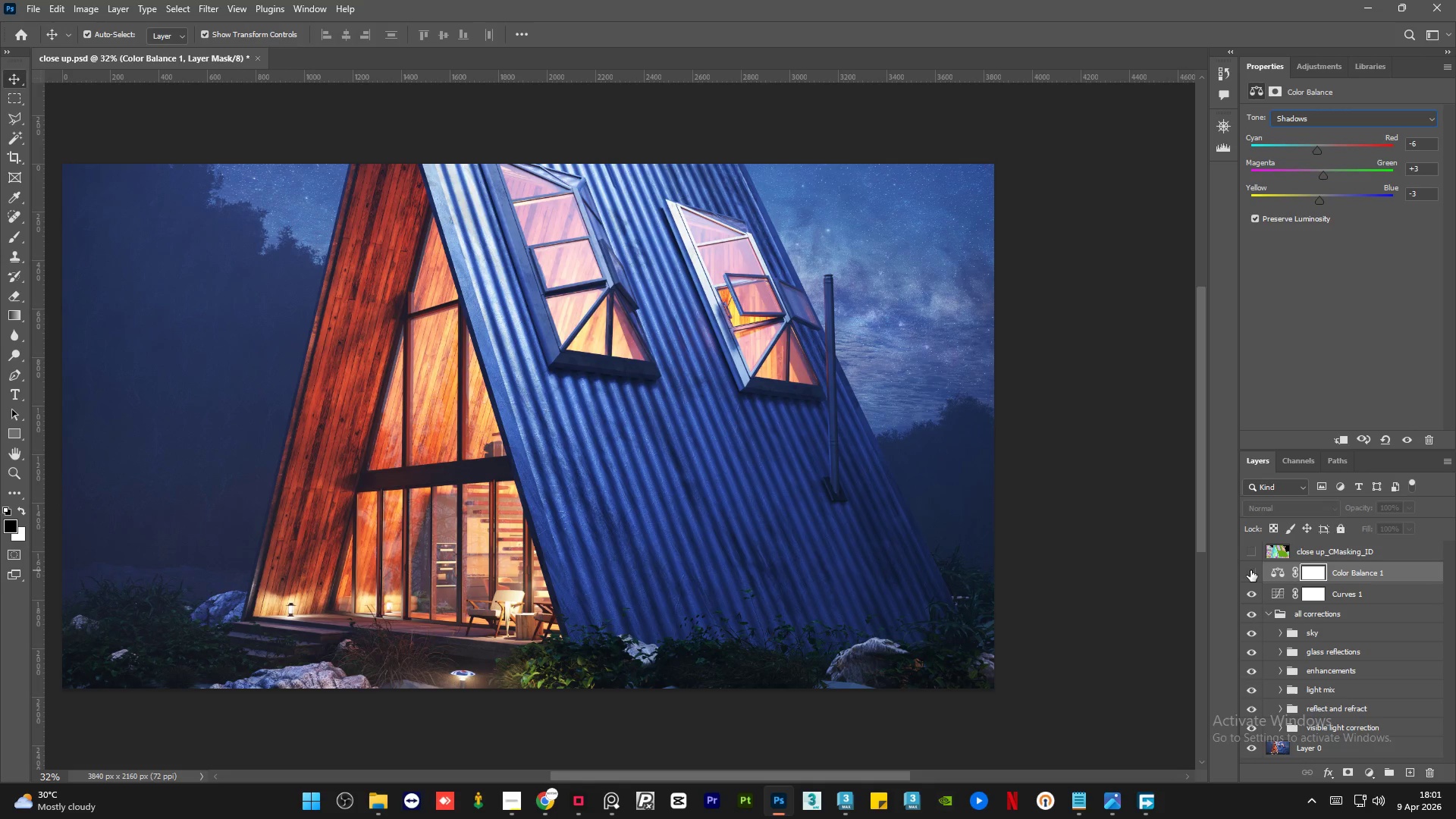 
left_click([1250, 570])
 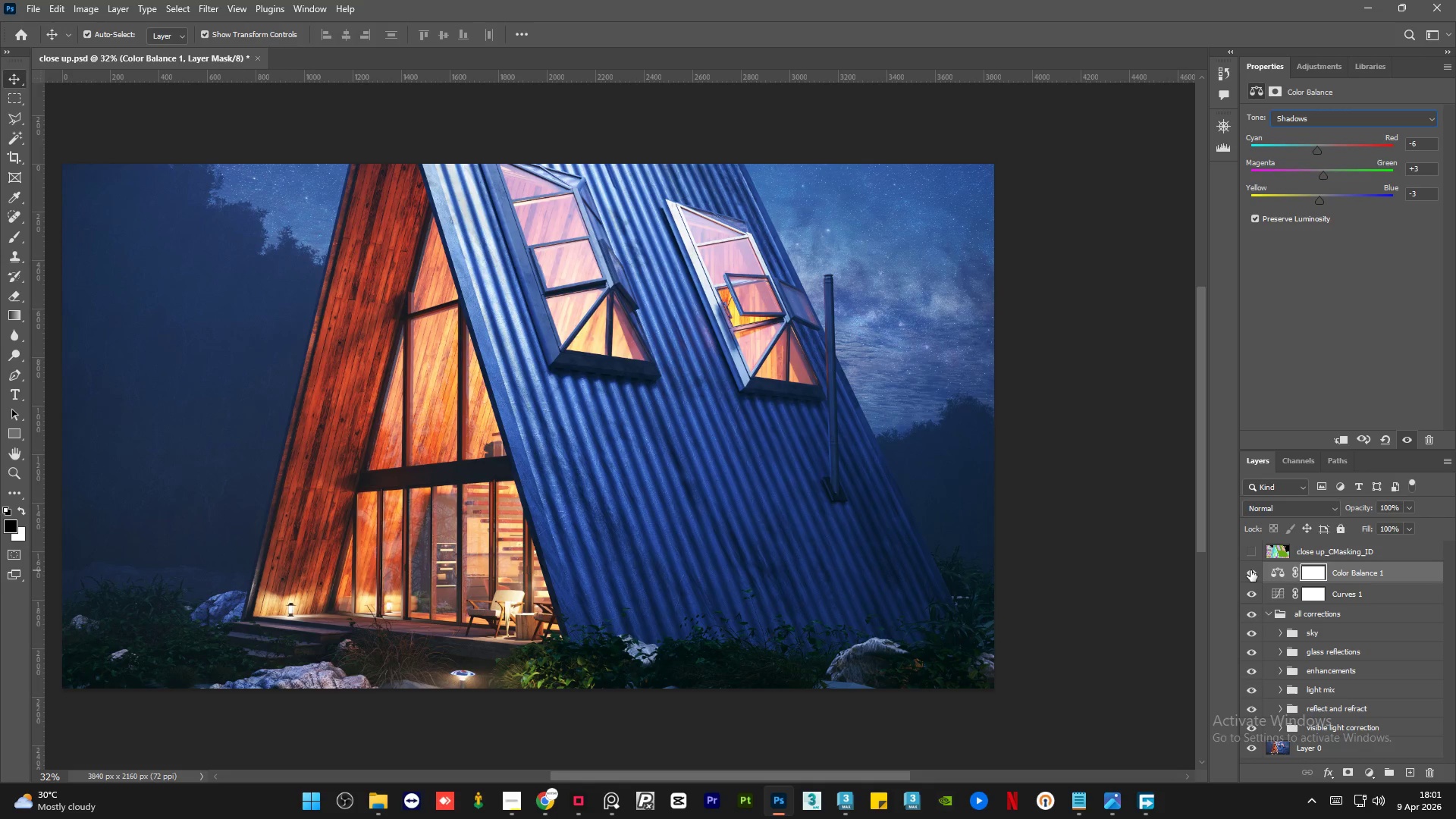 
left_click([1250, 570])
 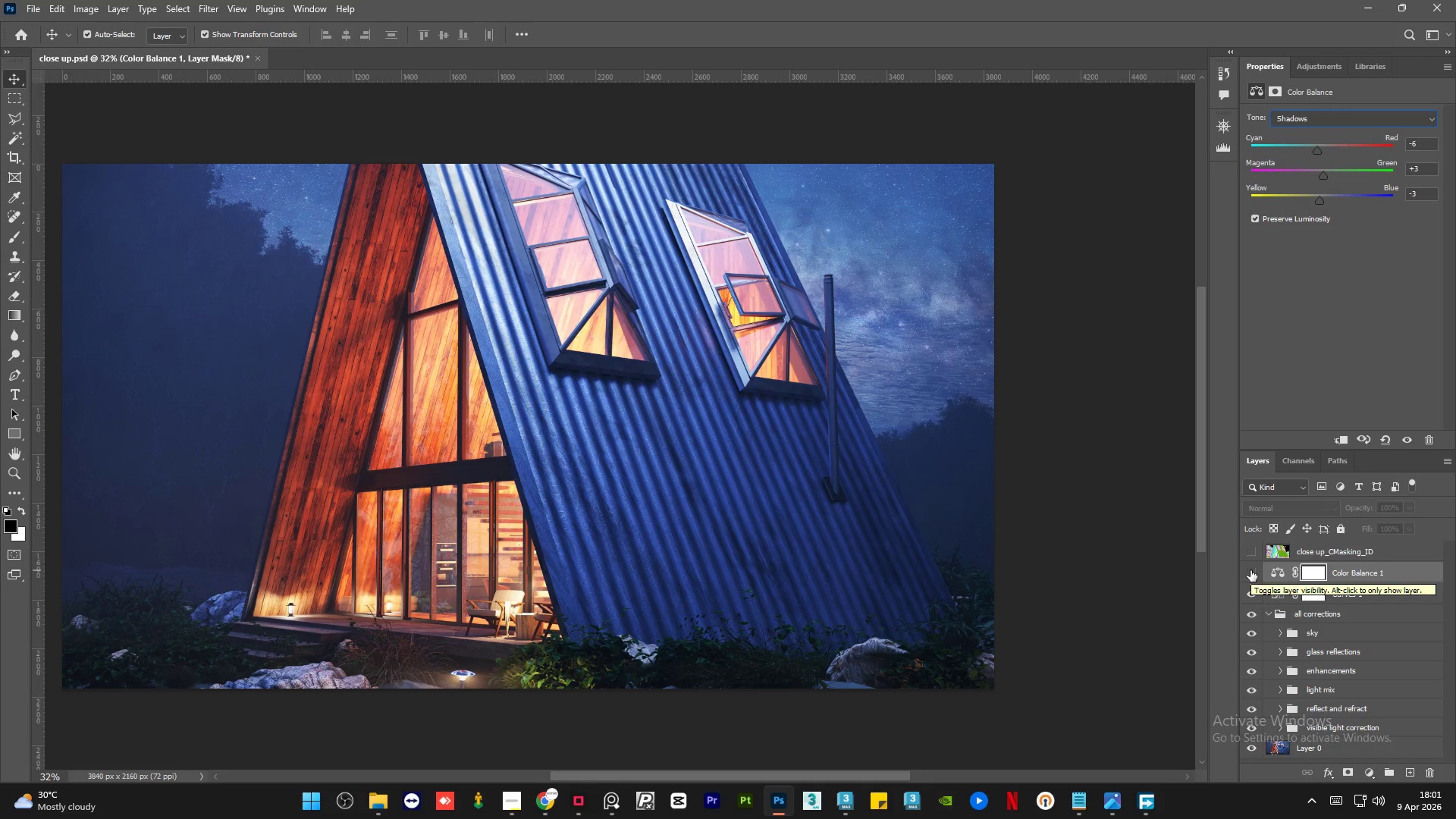 
left_click([1250, 570])
 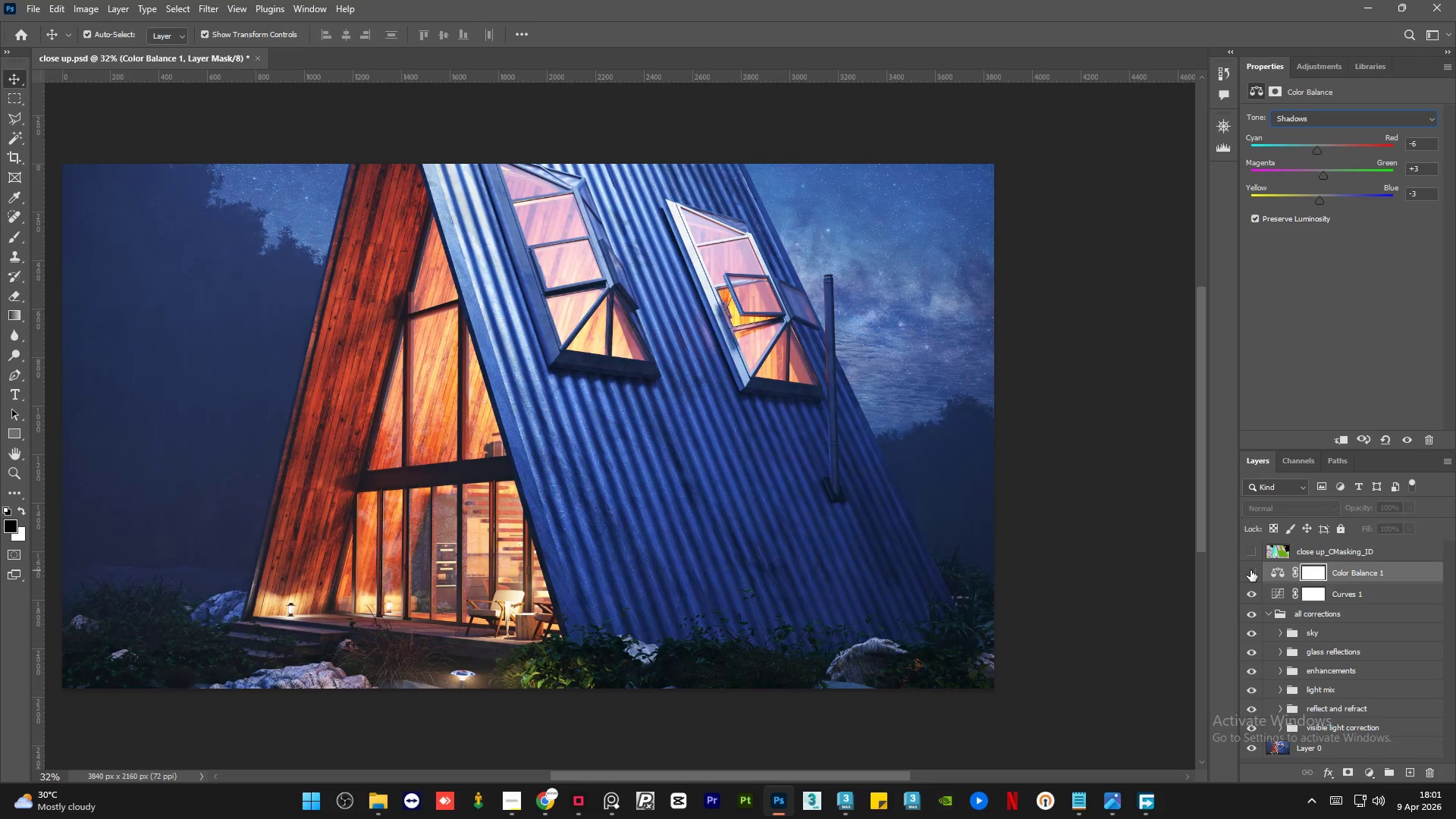 
double_click([1250, 570])
 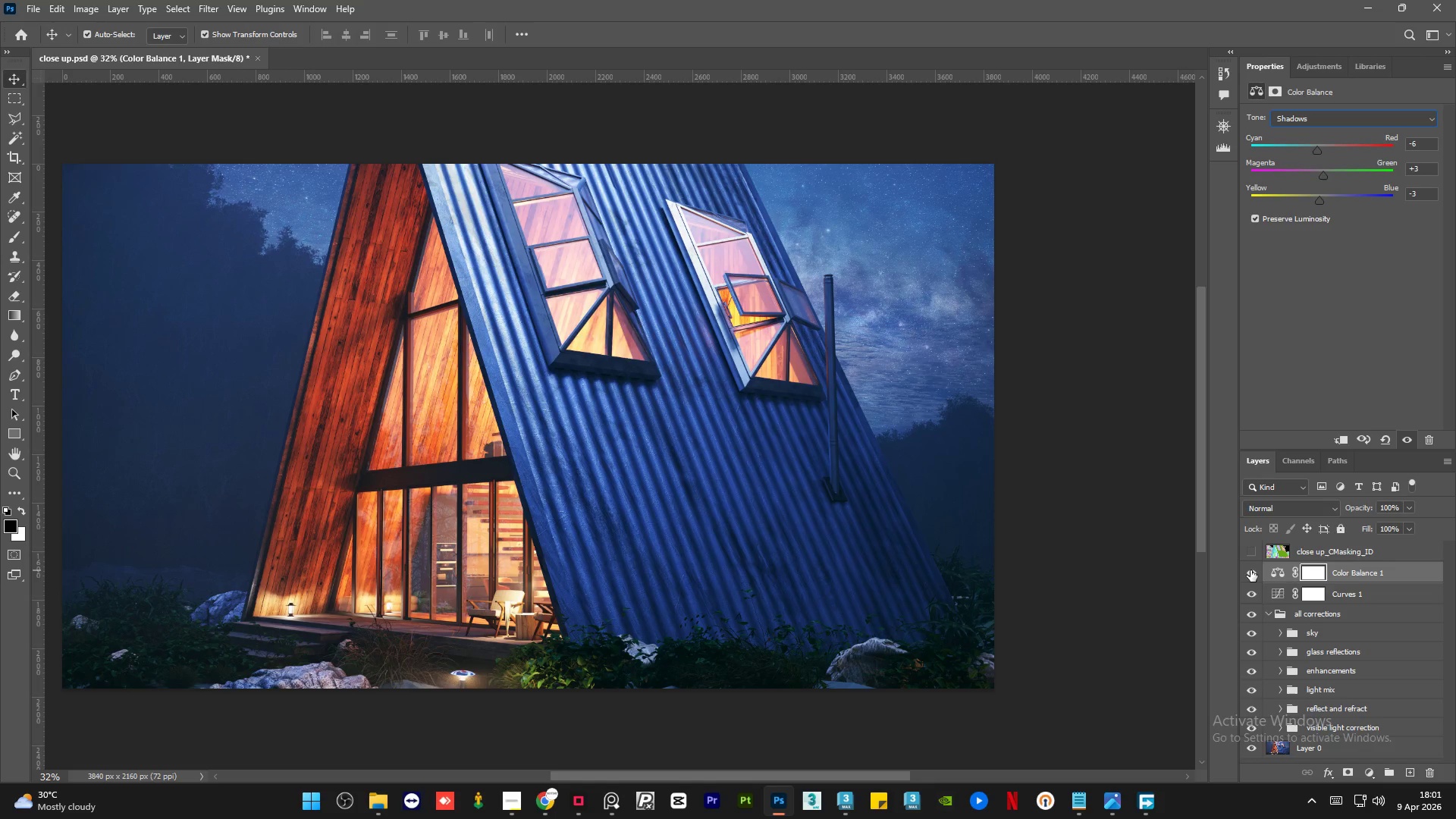 
left_click([1250, 570])
 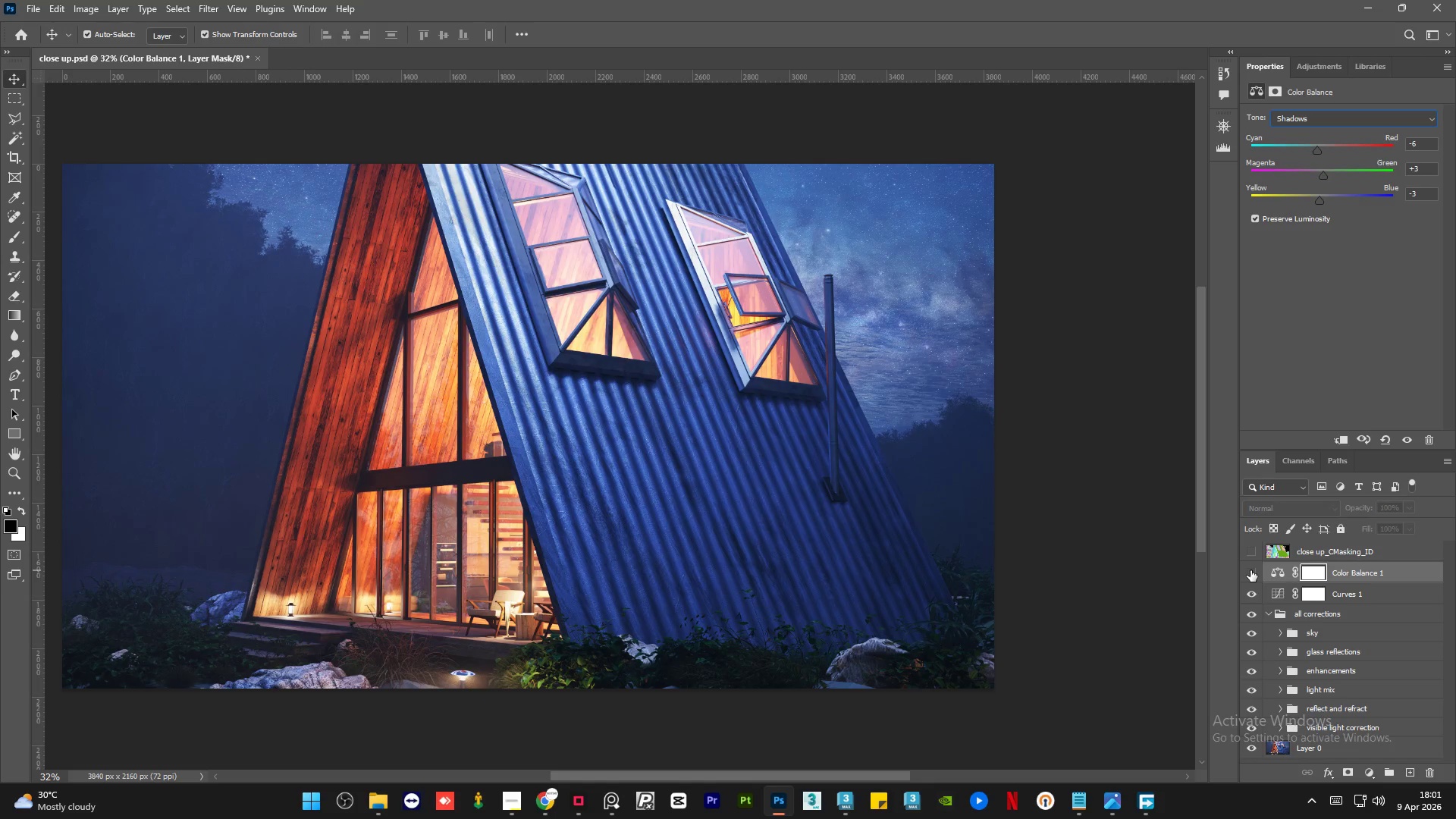 
left_click([1250, 570])
 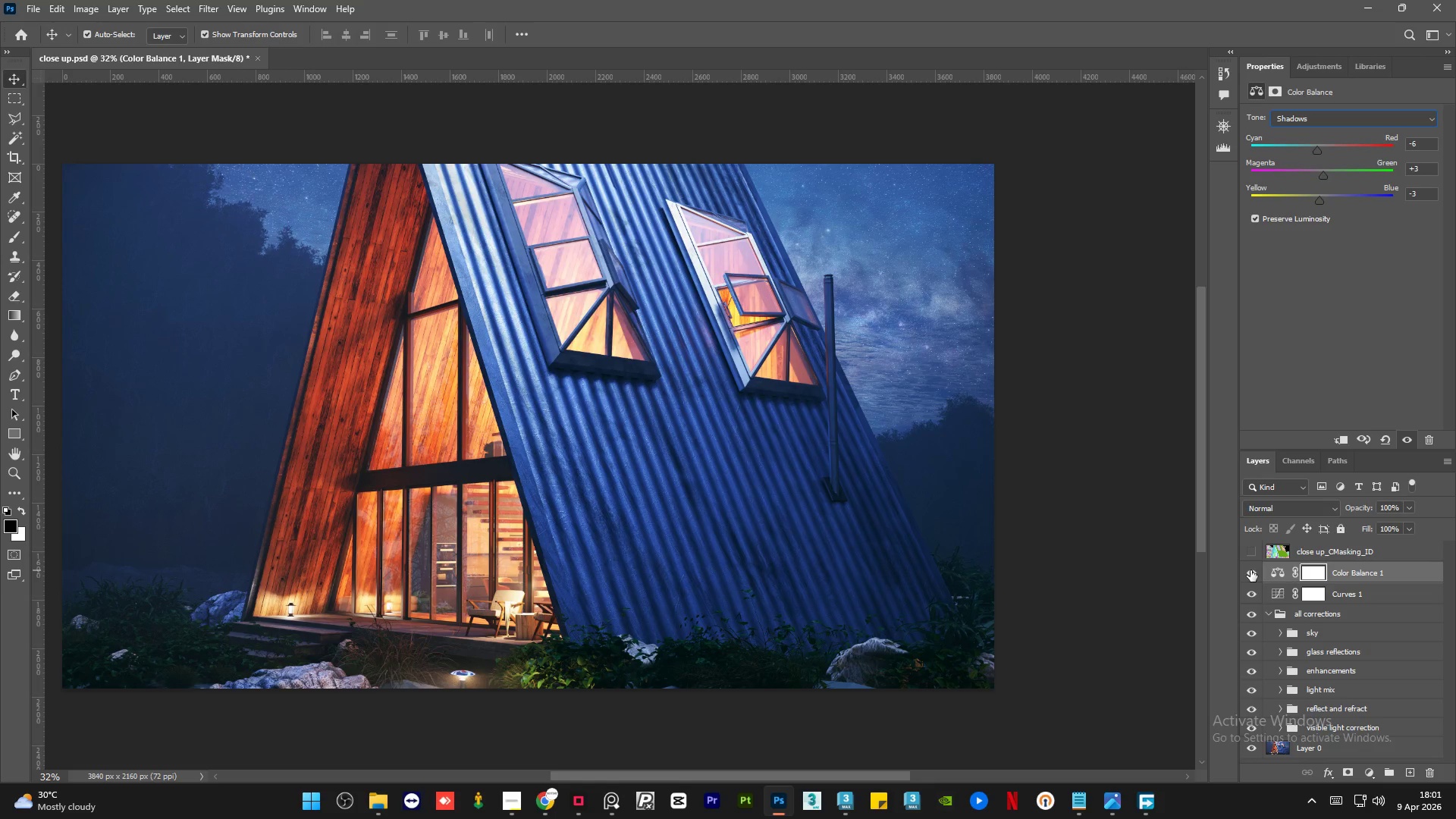 
left_click([1250, 570])
 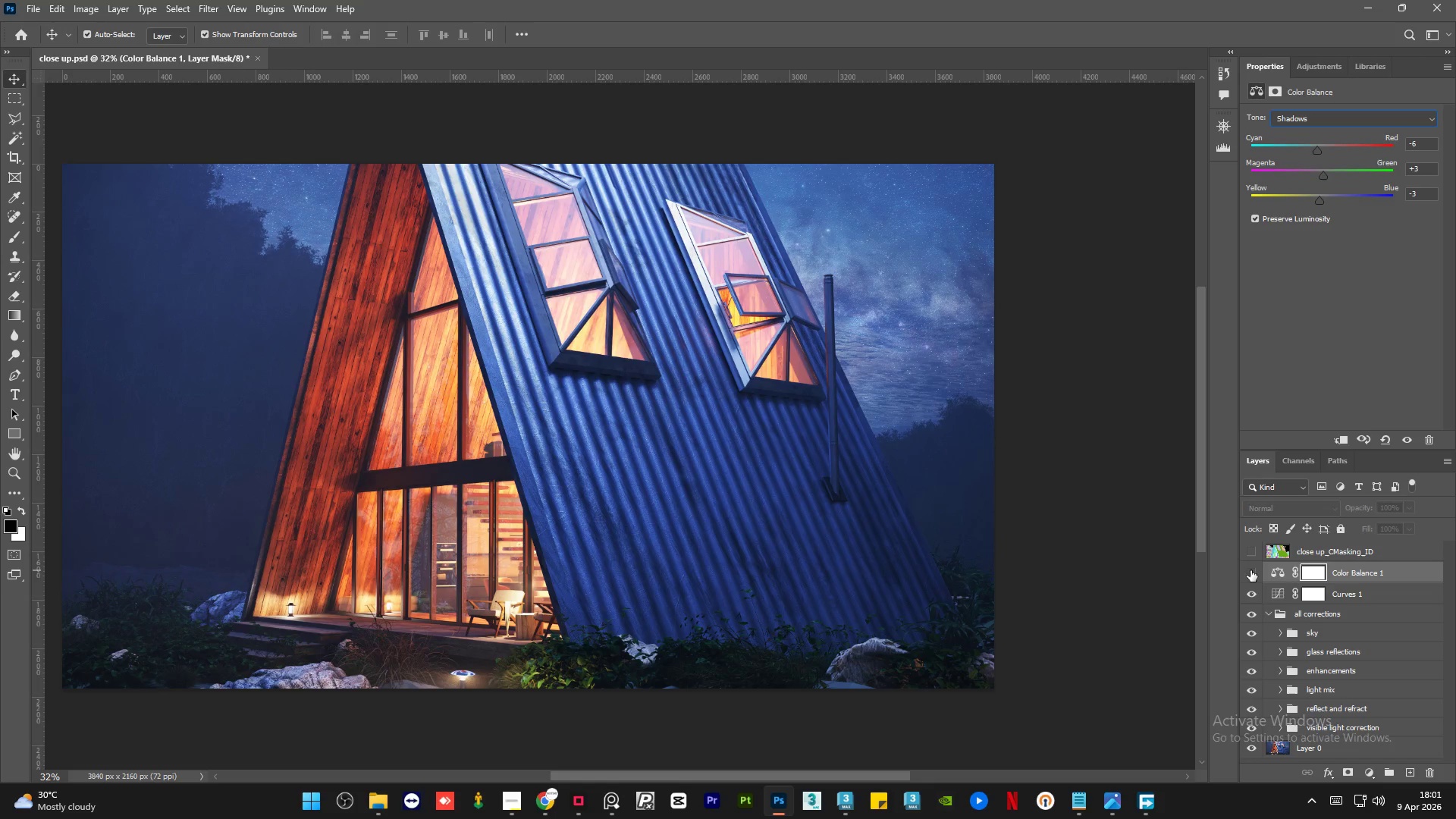 
left_click([1250, 570])
 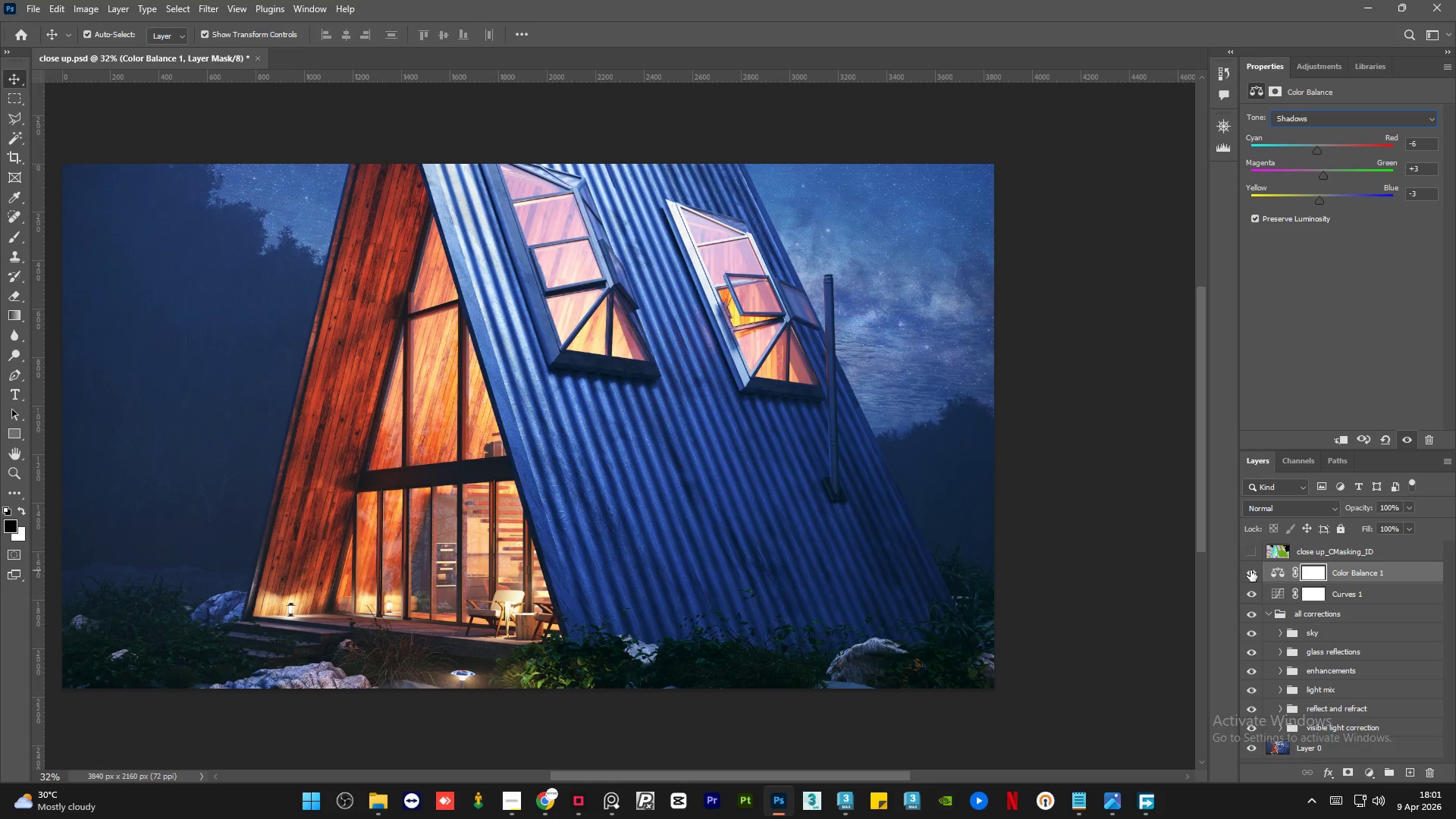 
left_click([1250, 570])
 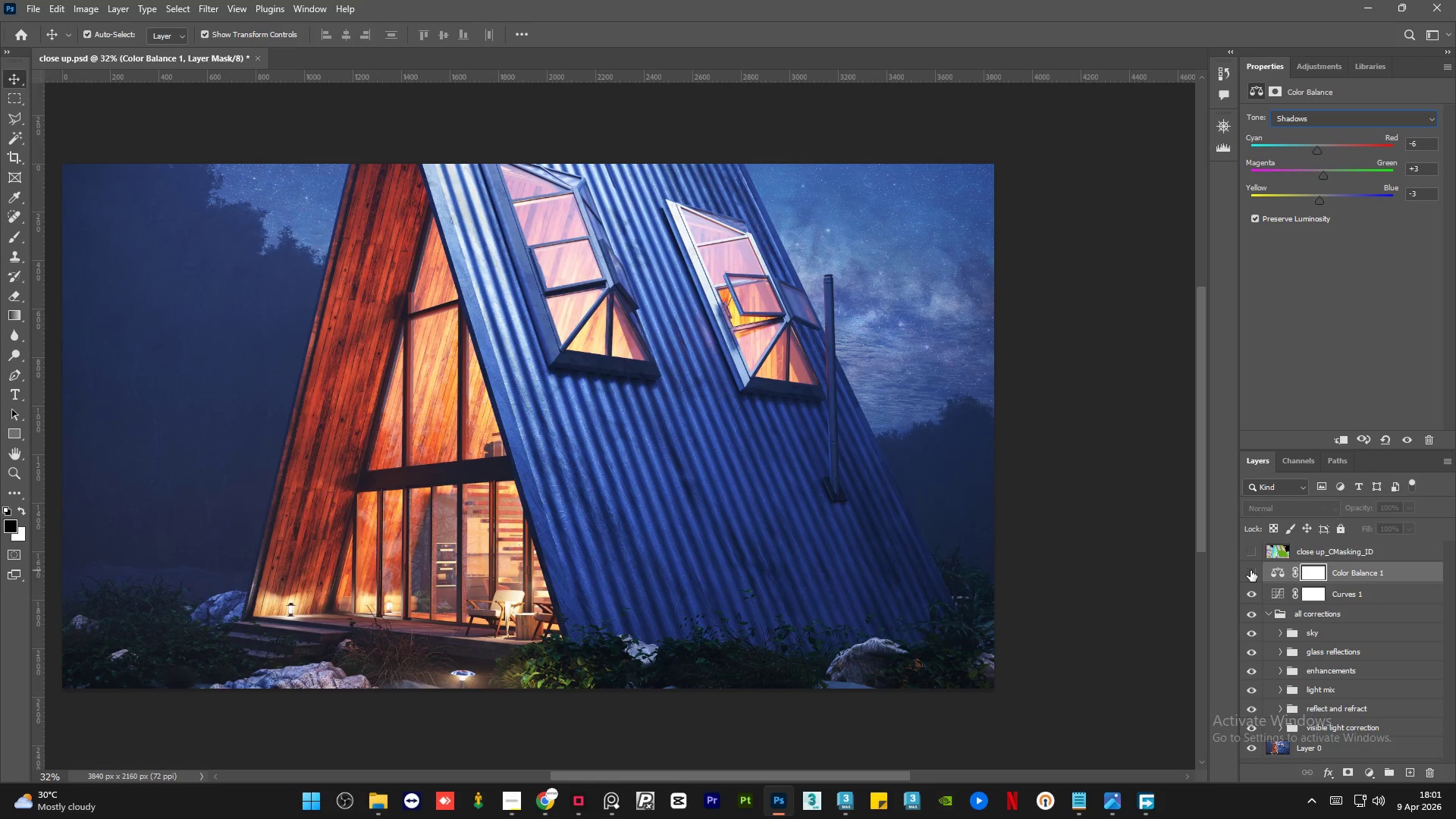 
left_click([1250, 570])
 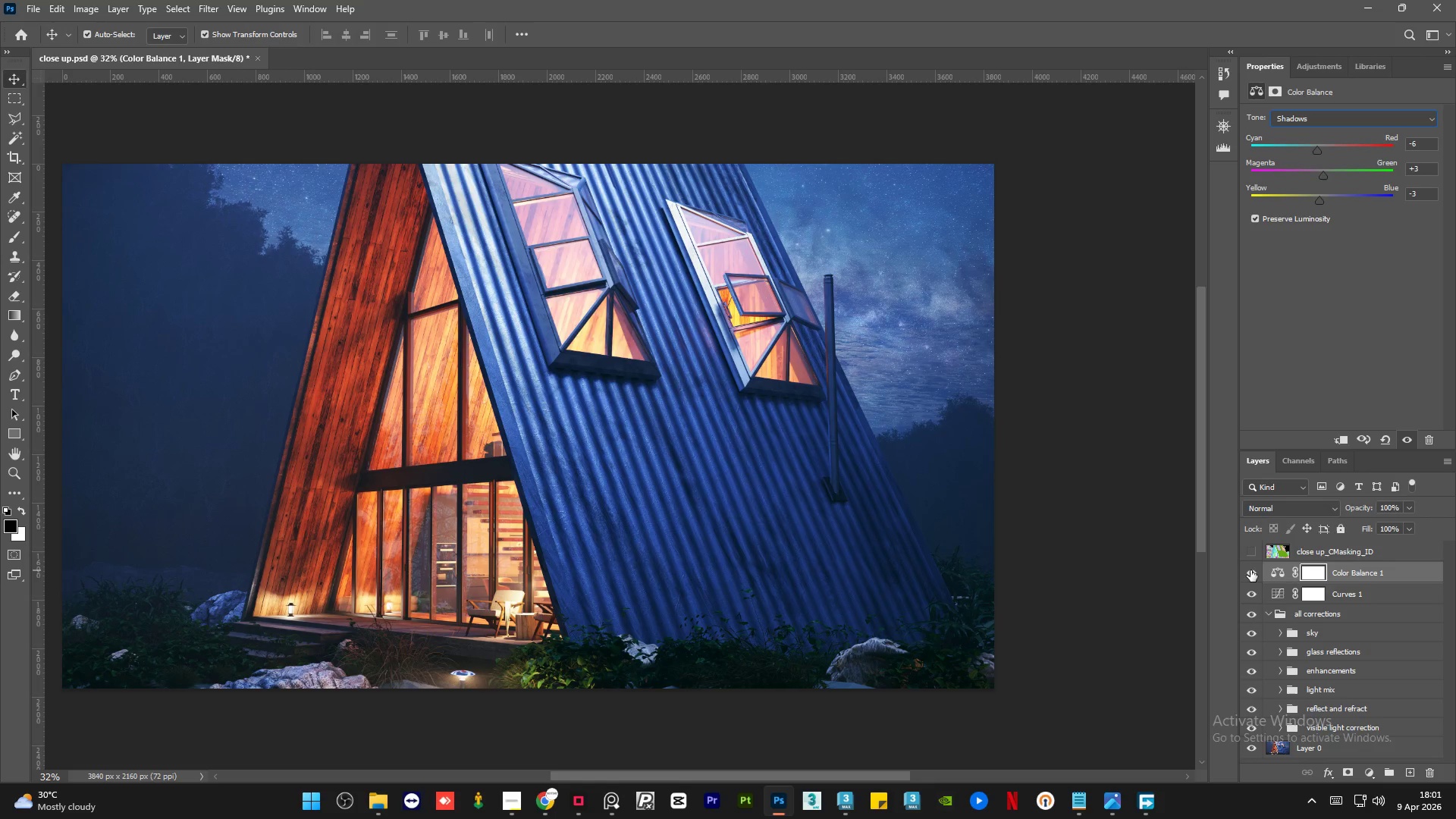 
left_click([1250, 570])
 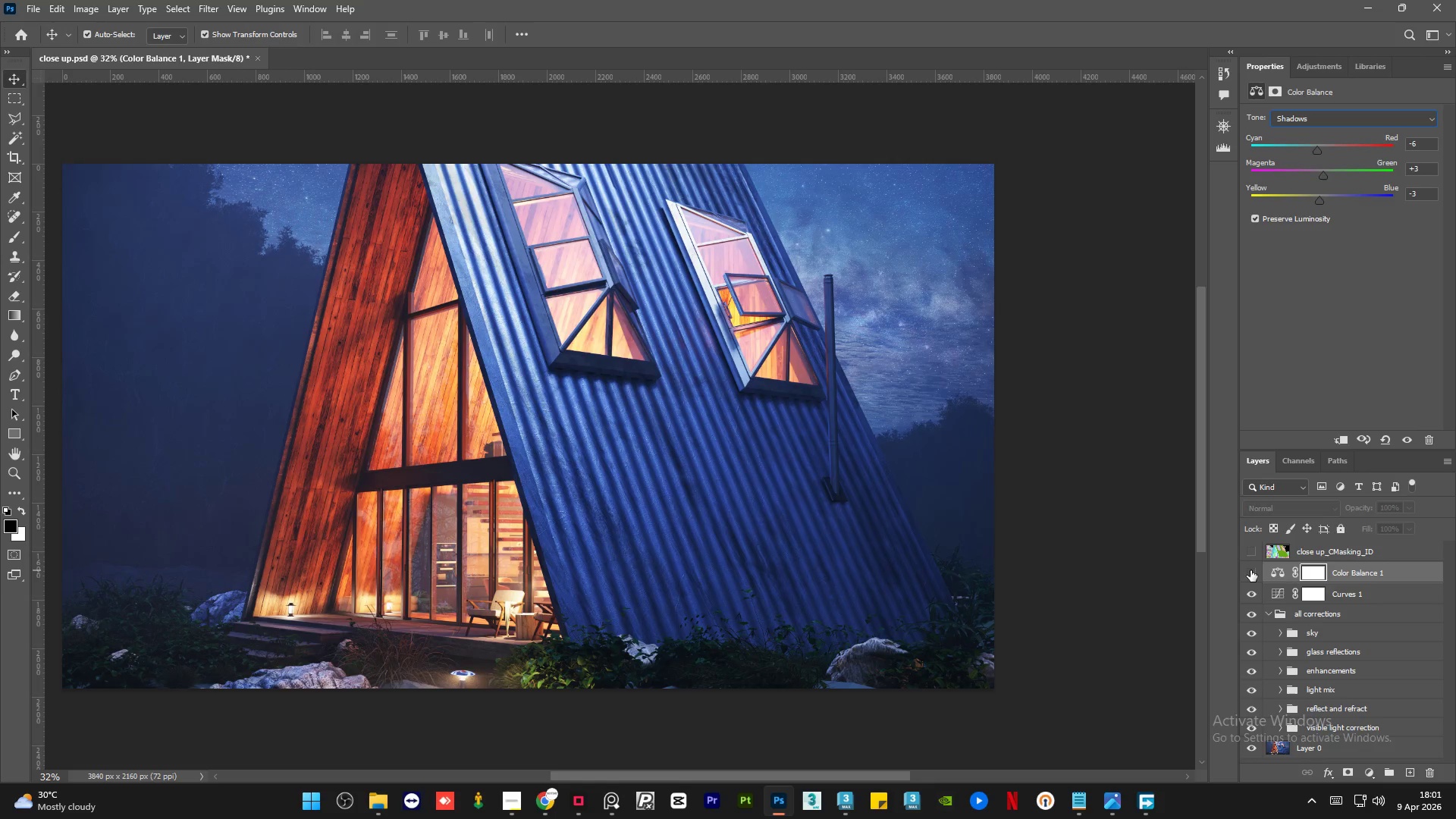 
left_click([1250, 570])
 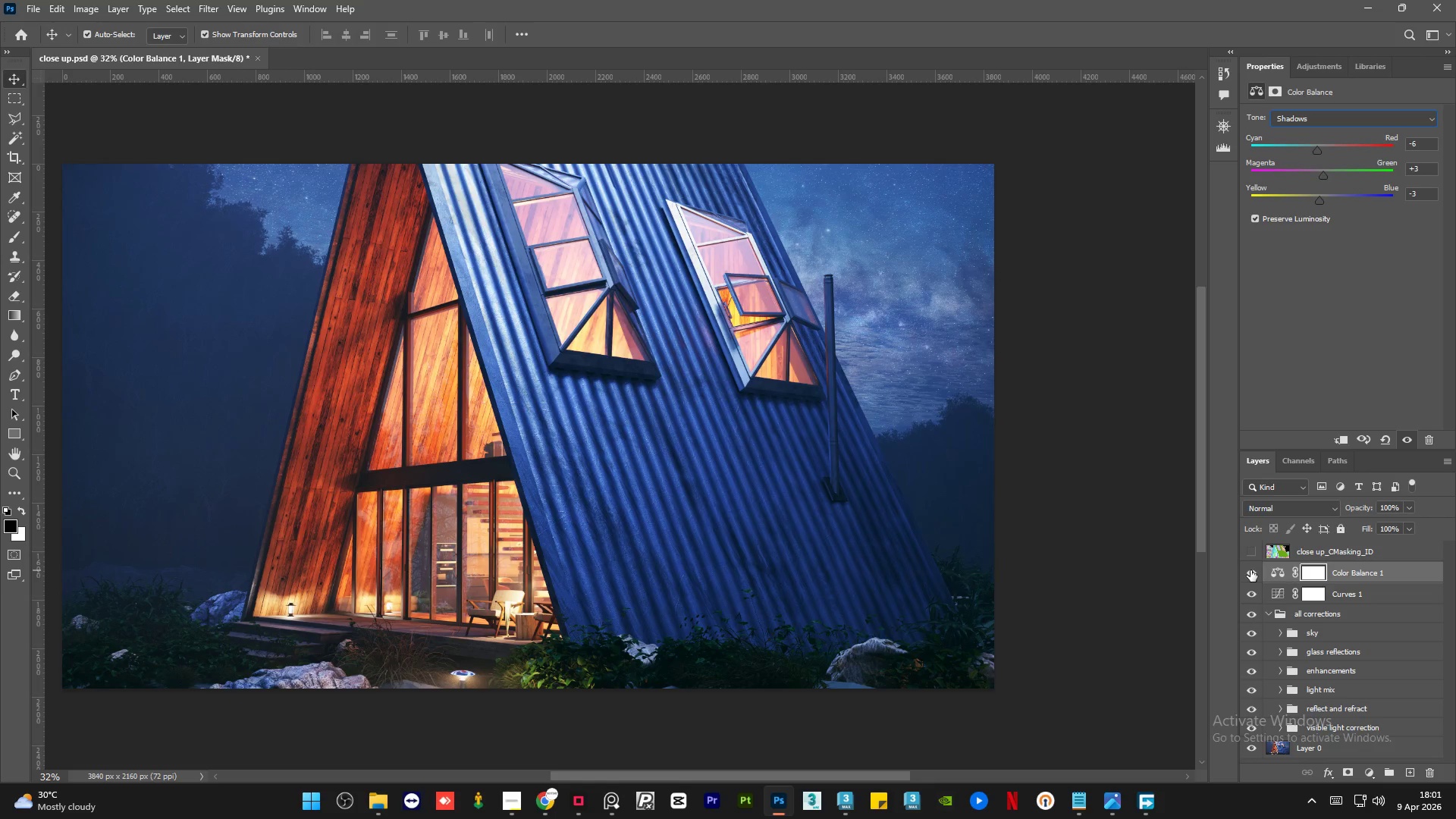 
left_click([1250, 570])
 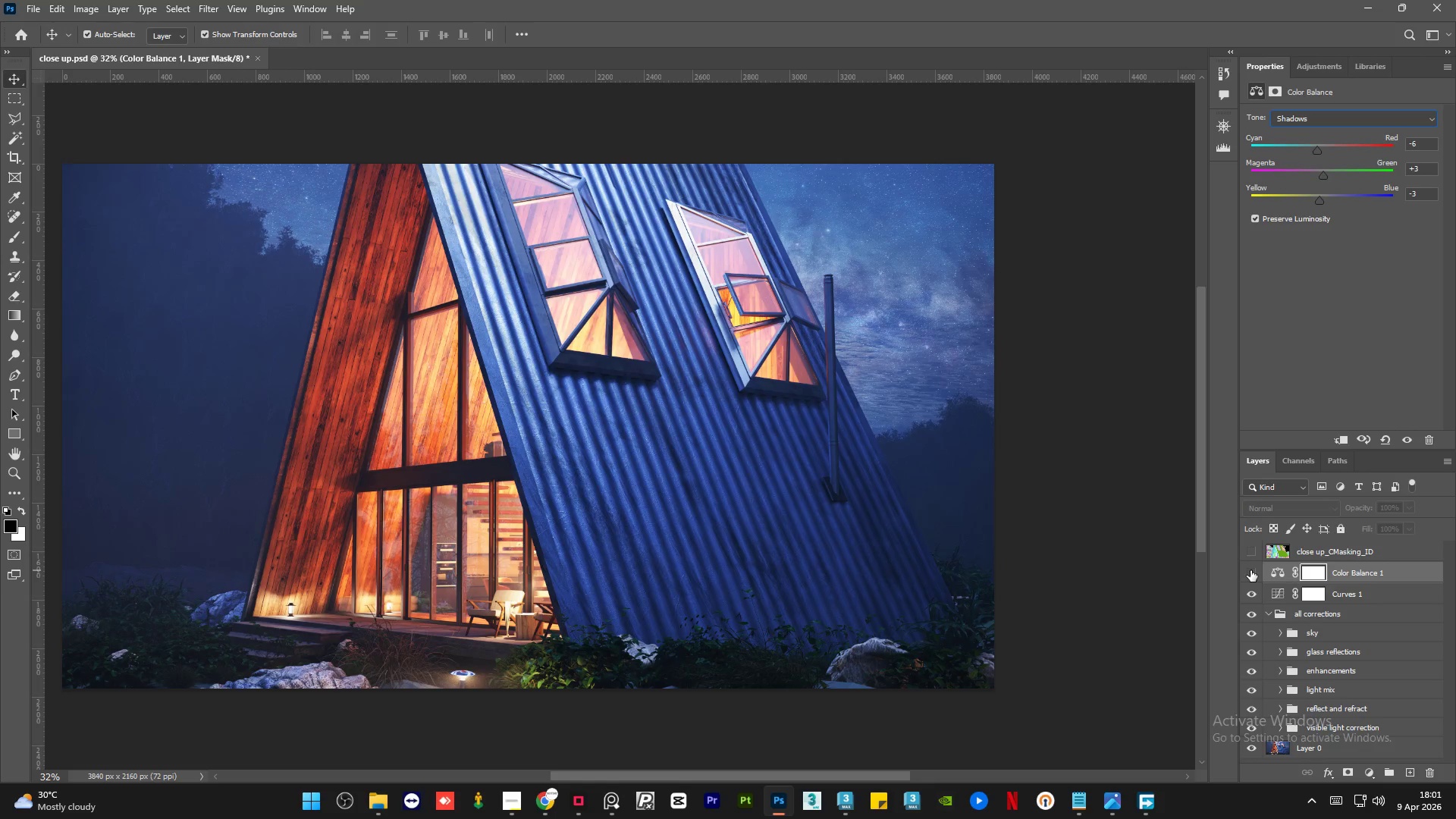 
left_click([1250, 570])
 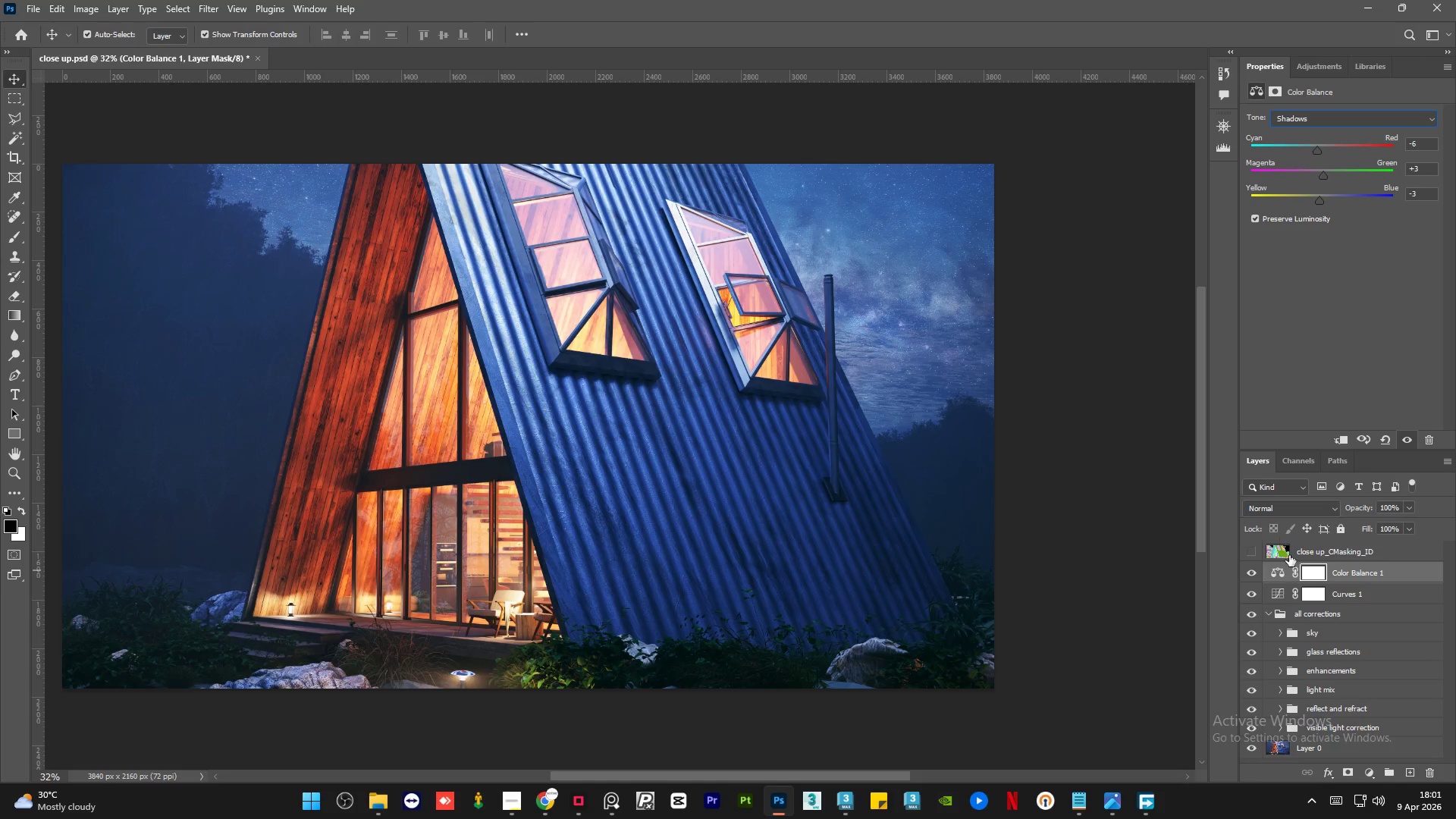 
hold_key(key=ControlLeft, duration=0.34)
left_click([1385, 597])
 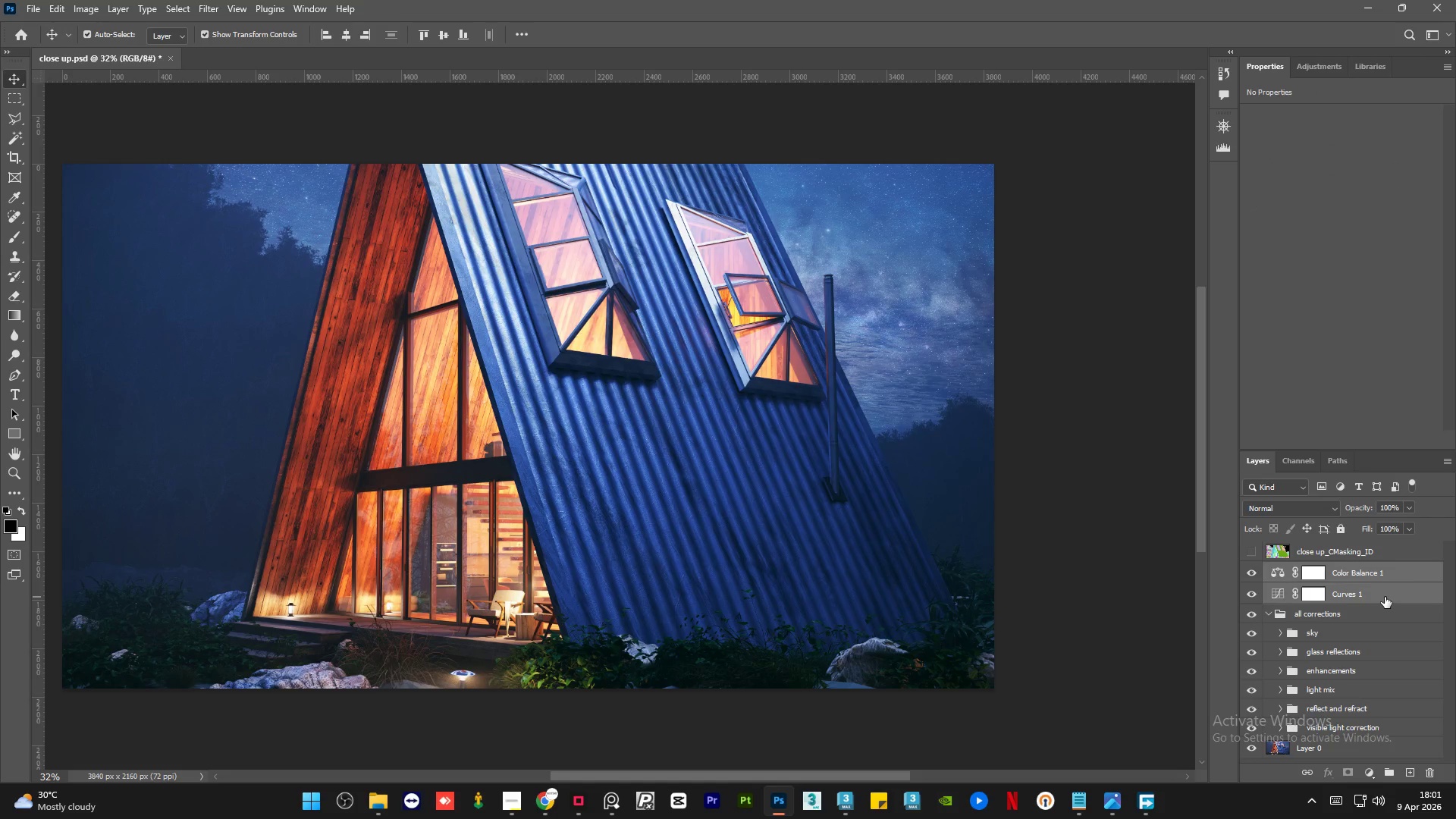 
key(Control+ControlLeft)
 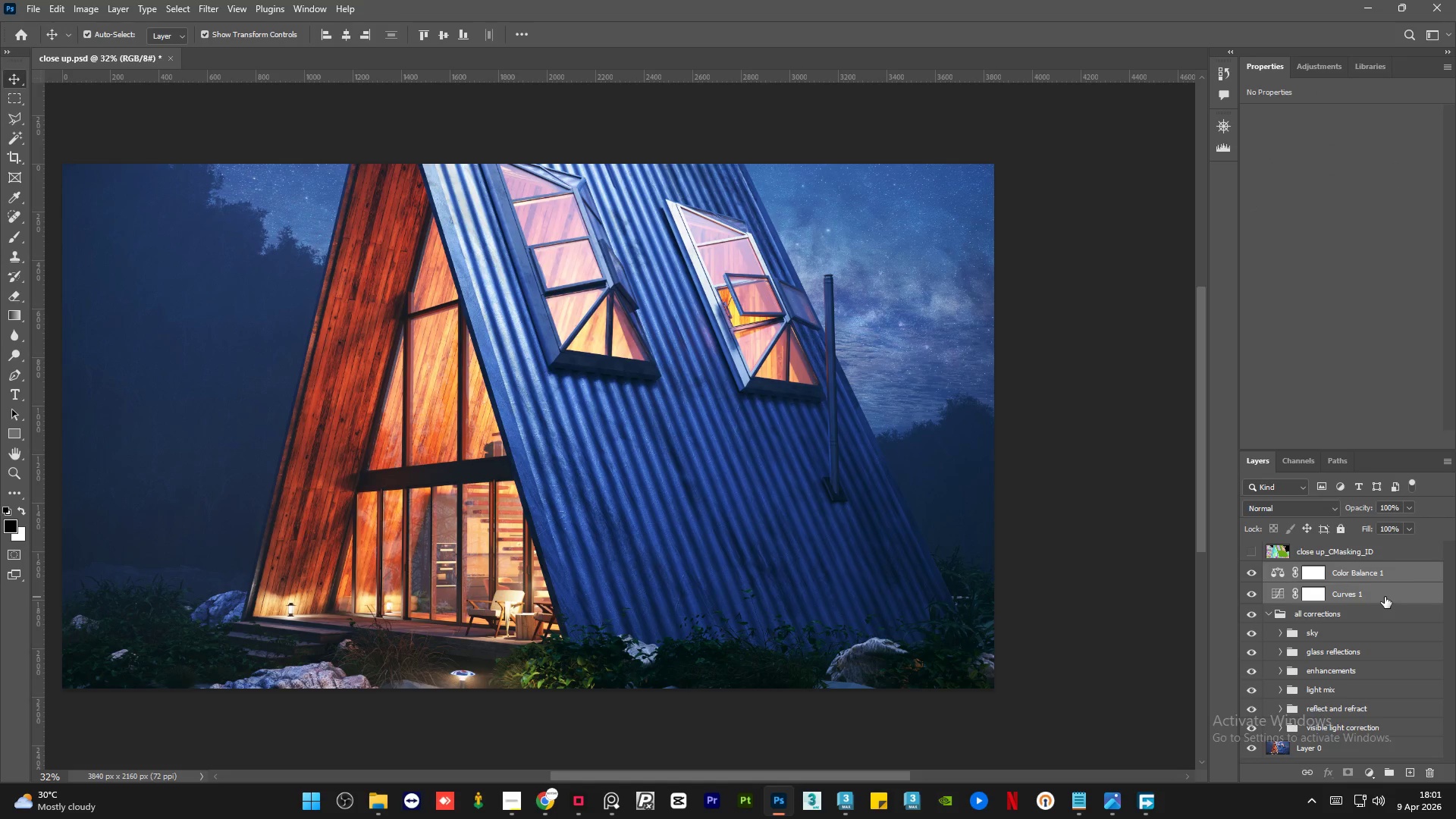 
key(Control+G)
 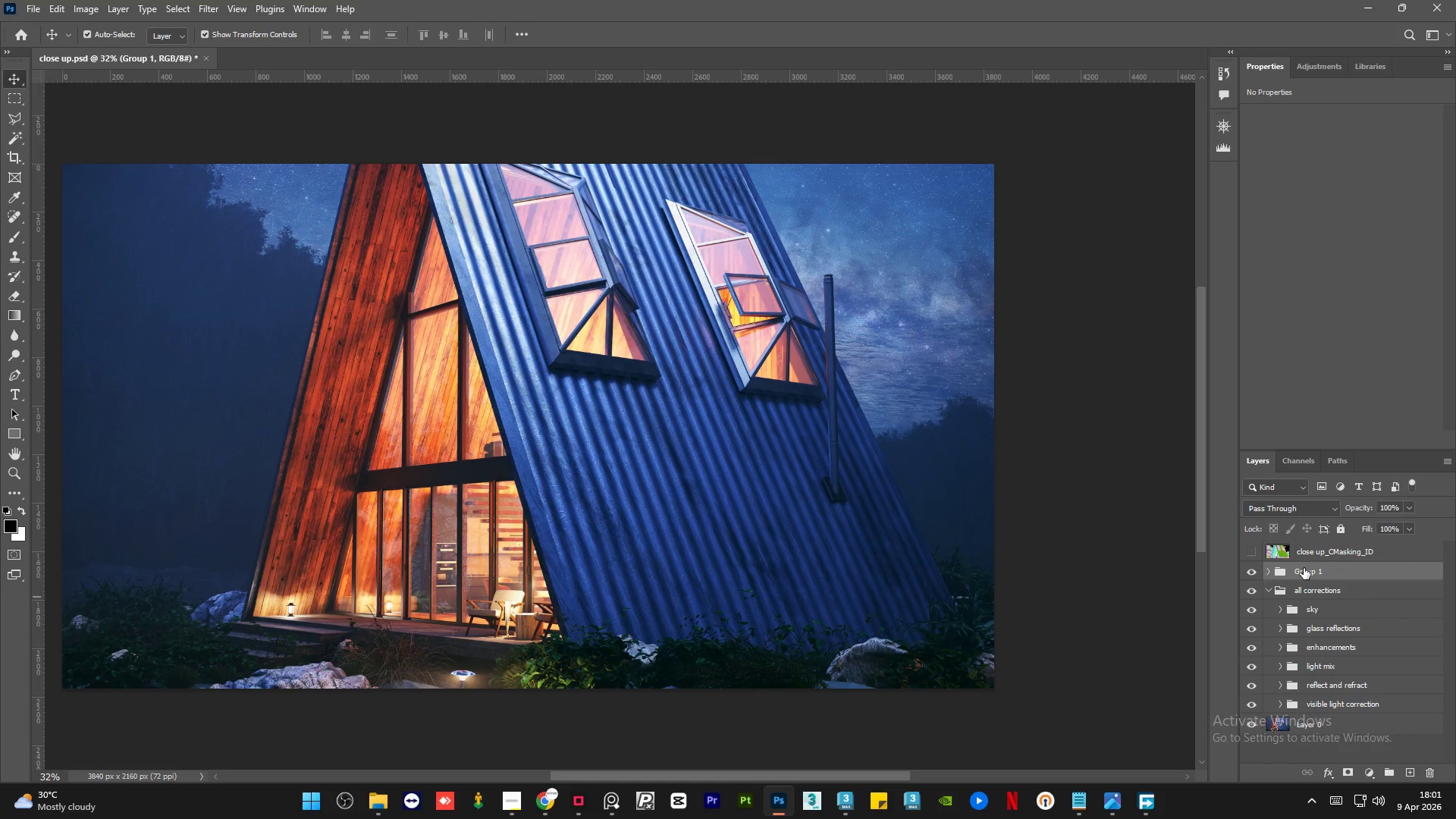 
double_click([1304, 568])
 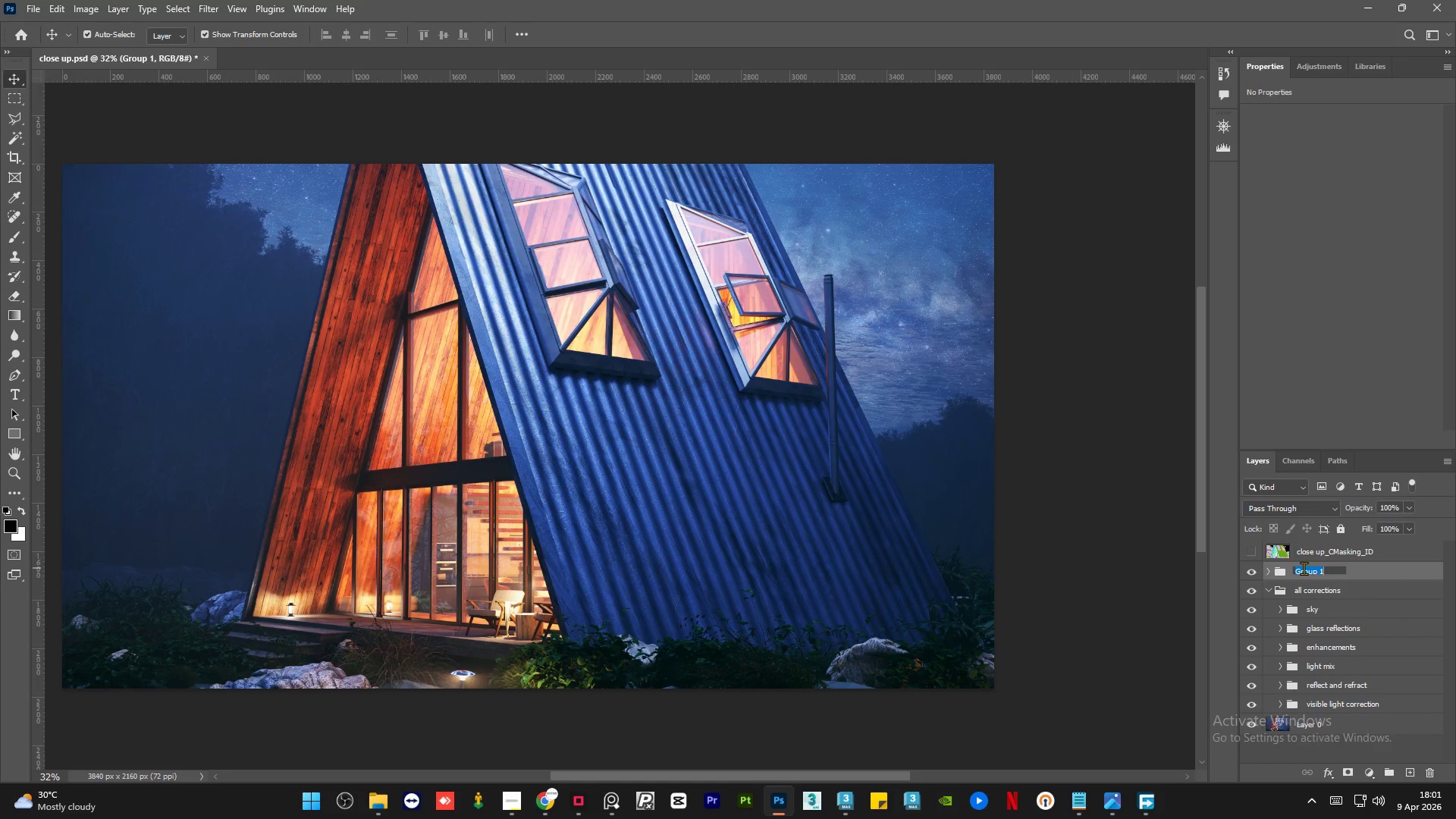 
type(bas)
 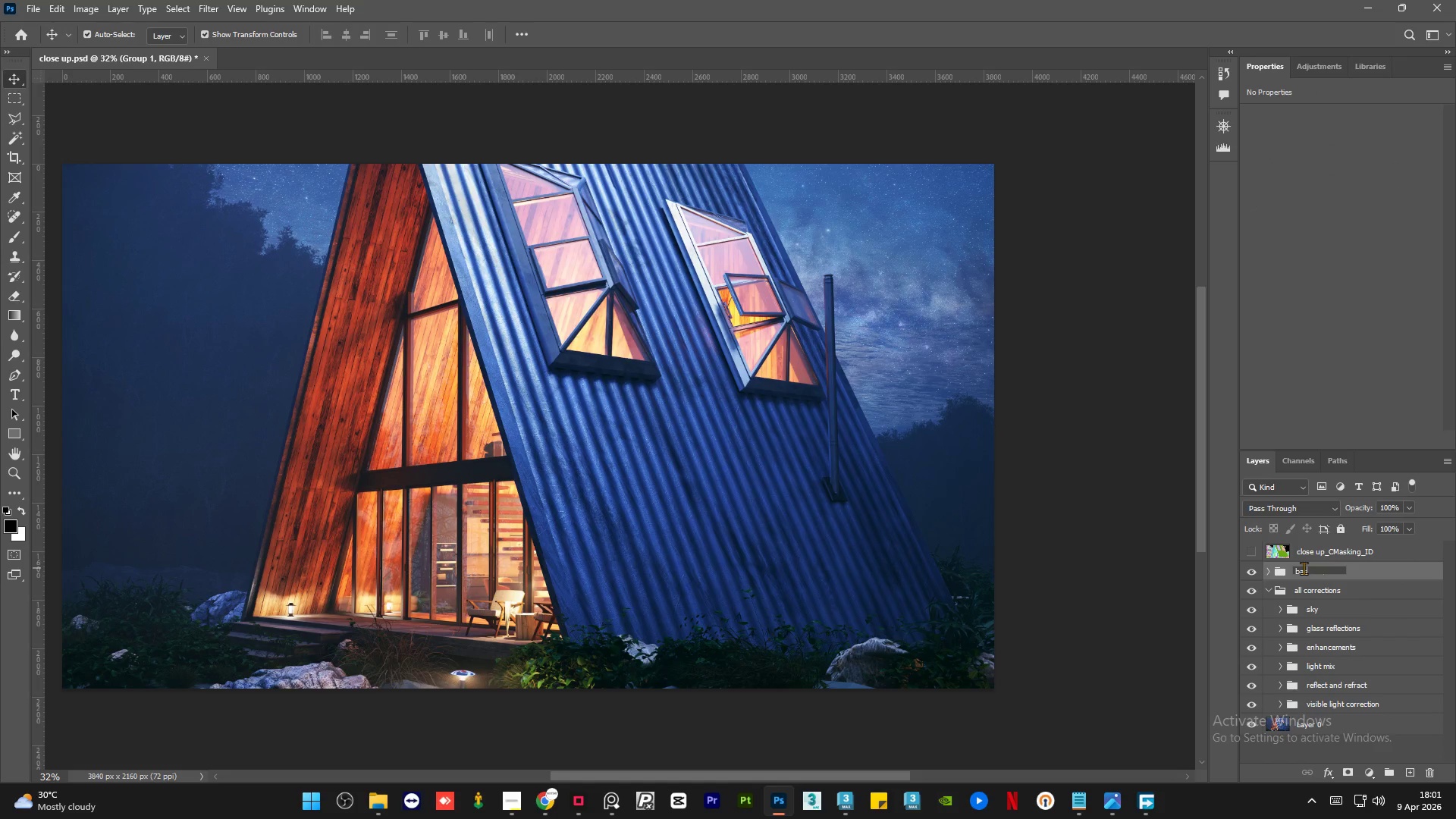 
type(ic corrections)
 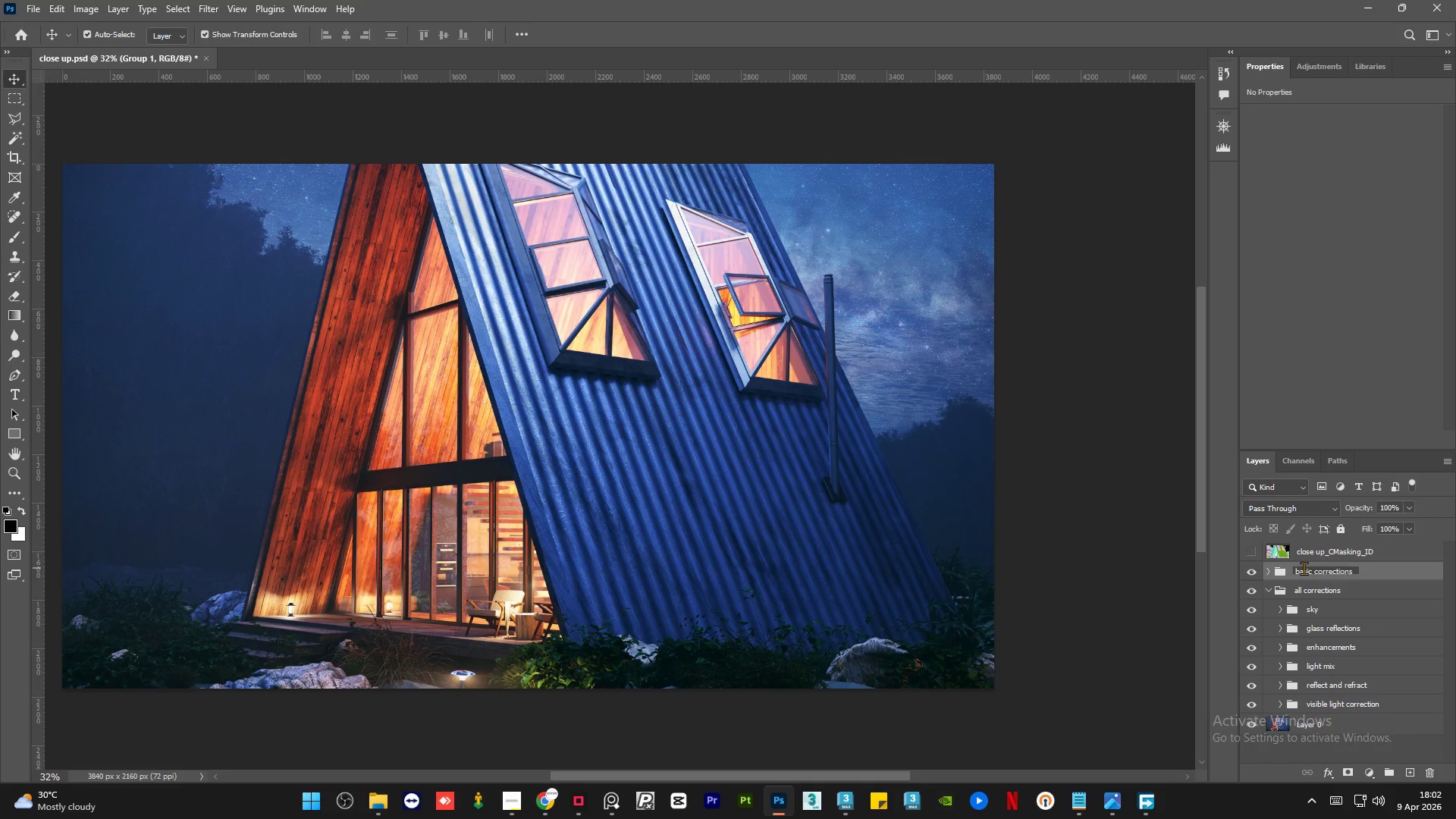 
key(Enter)
 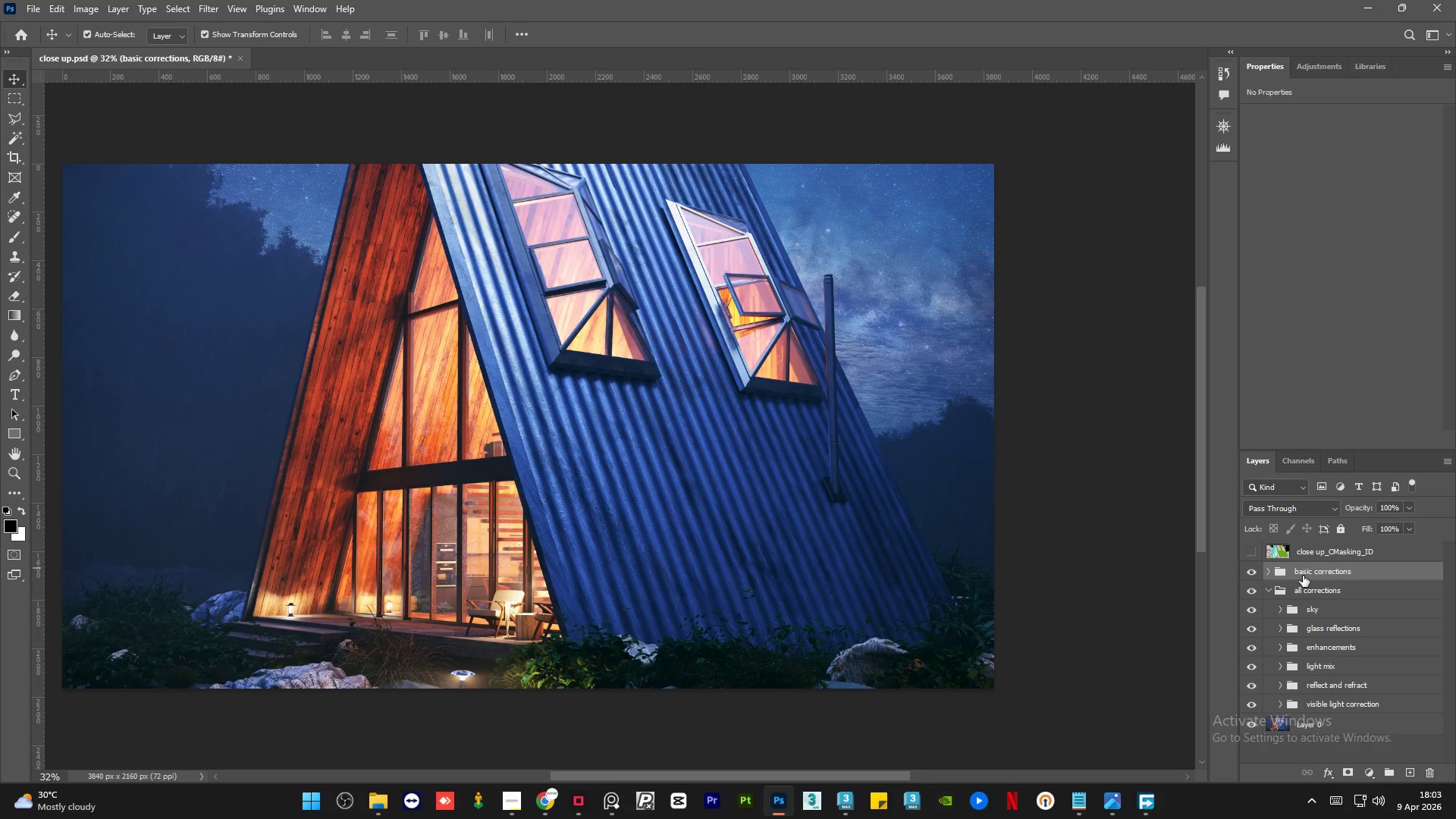 
wait(73.19)
 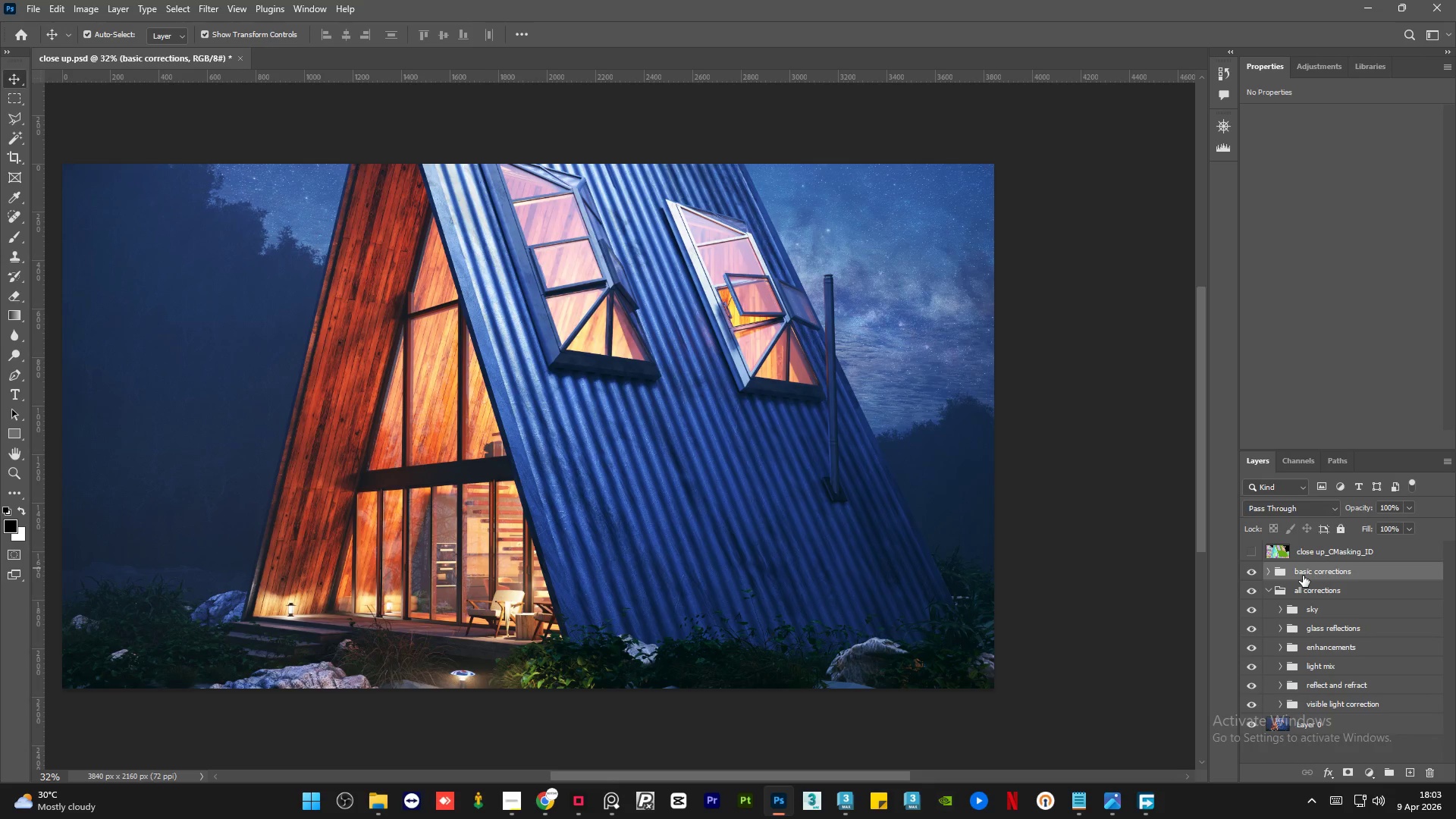 
left_click_drag(start_coordinate=[802, 774], to_coordinate=[771, 770])
 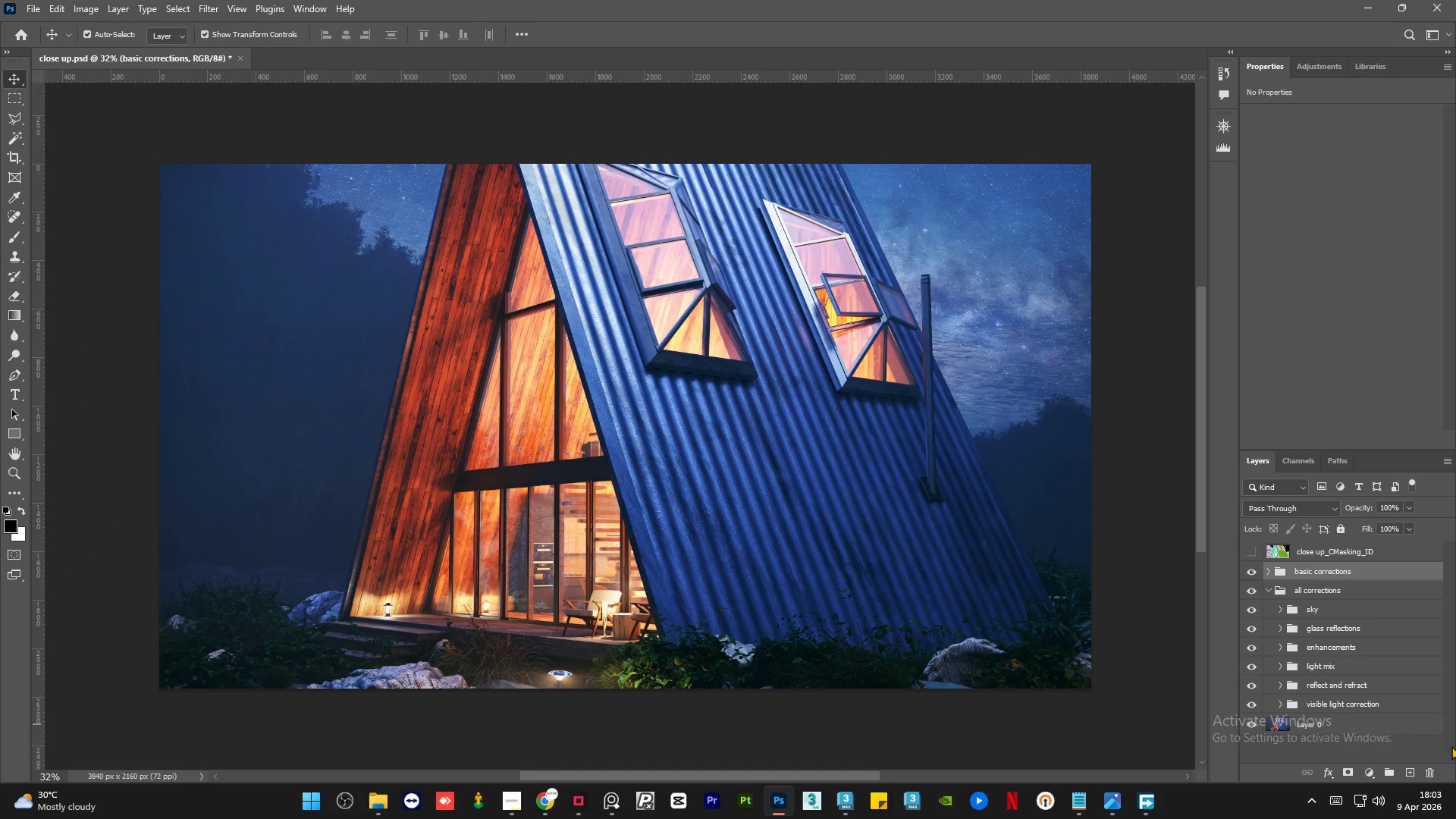 
left_click([1414, 805])
 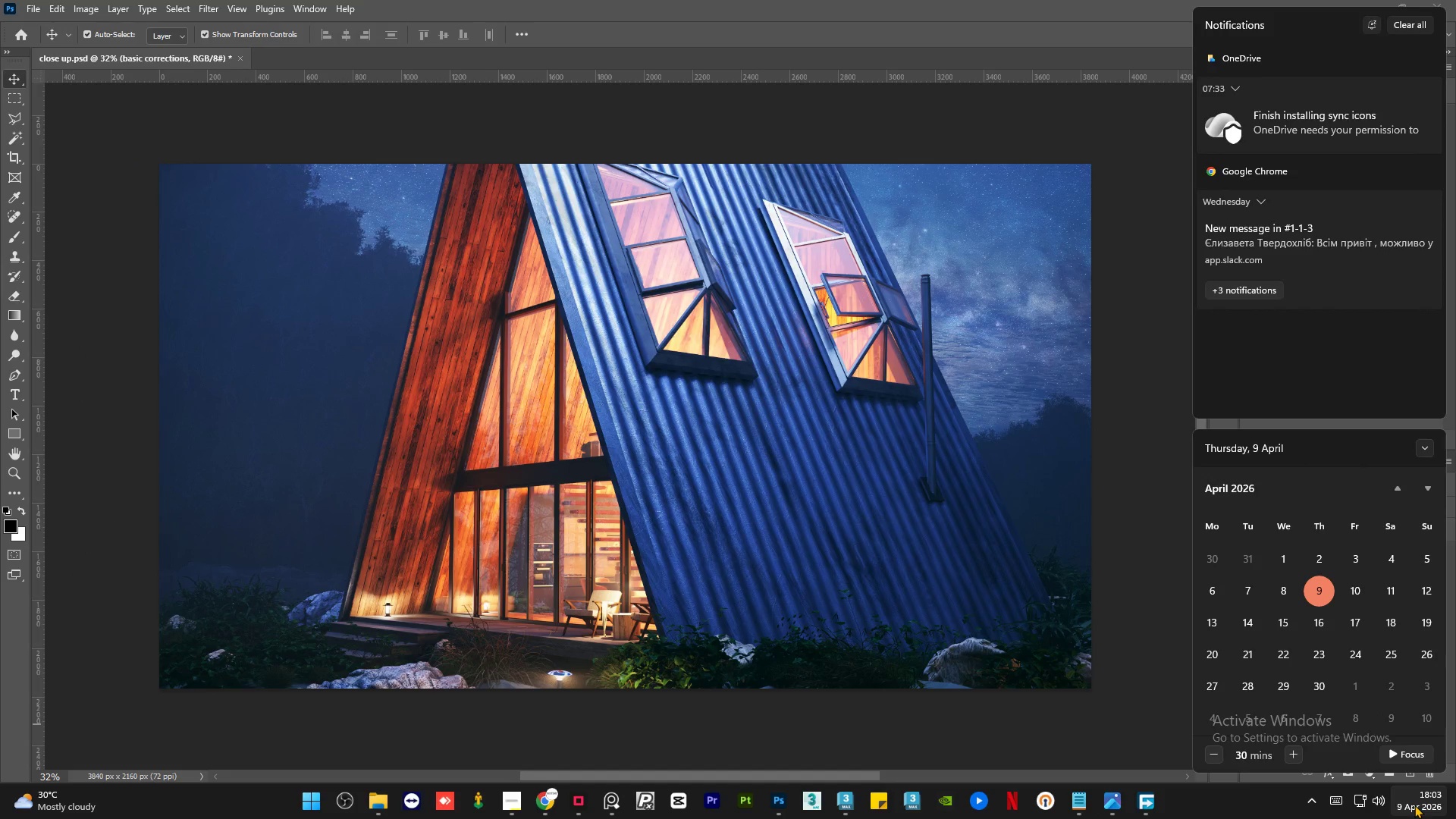 
left_click([1414, 805])
 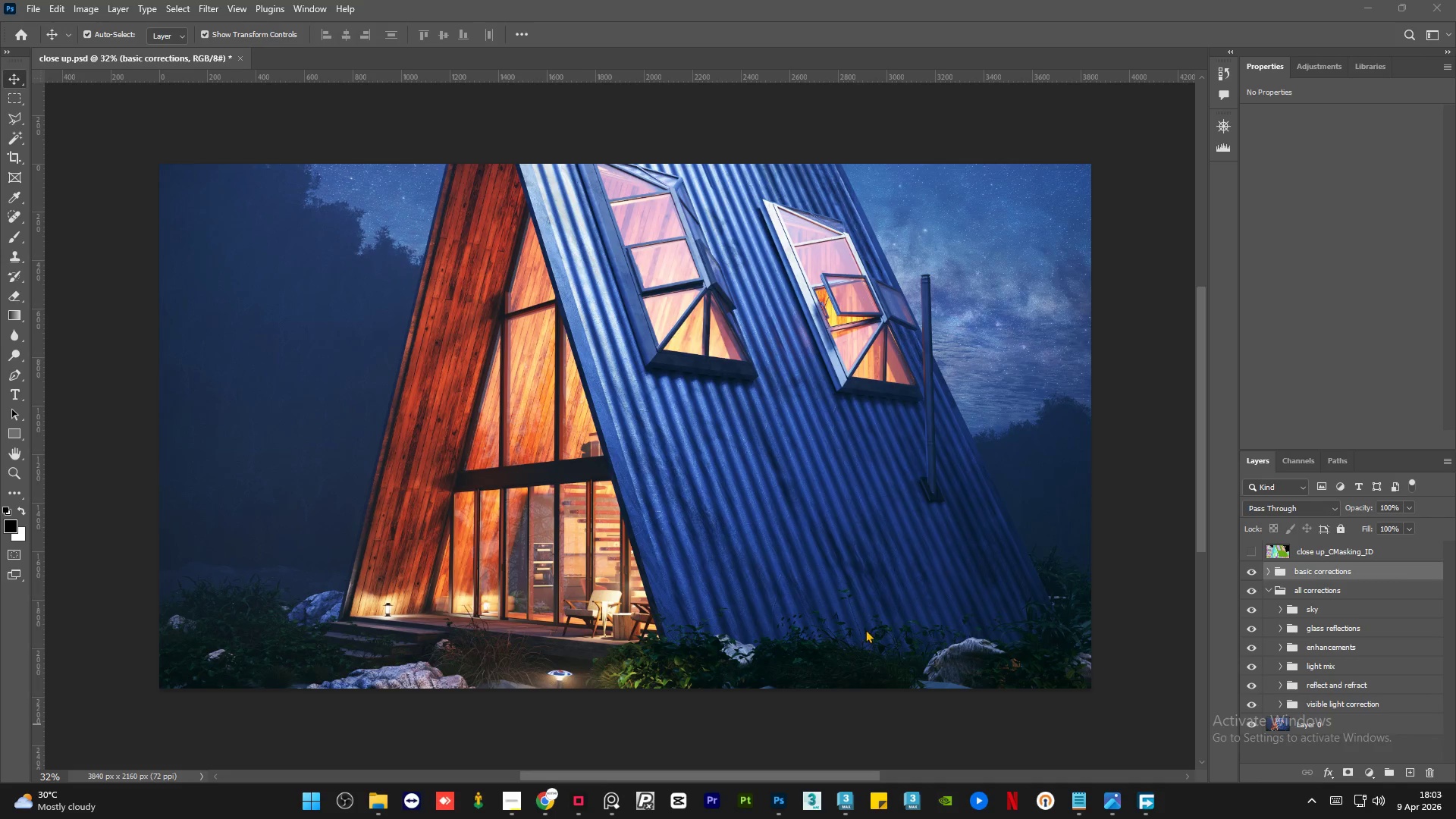 
left_click_drag(start_coordinate=[613, 776], to_coordinate=[630, 777])
 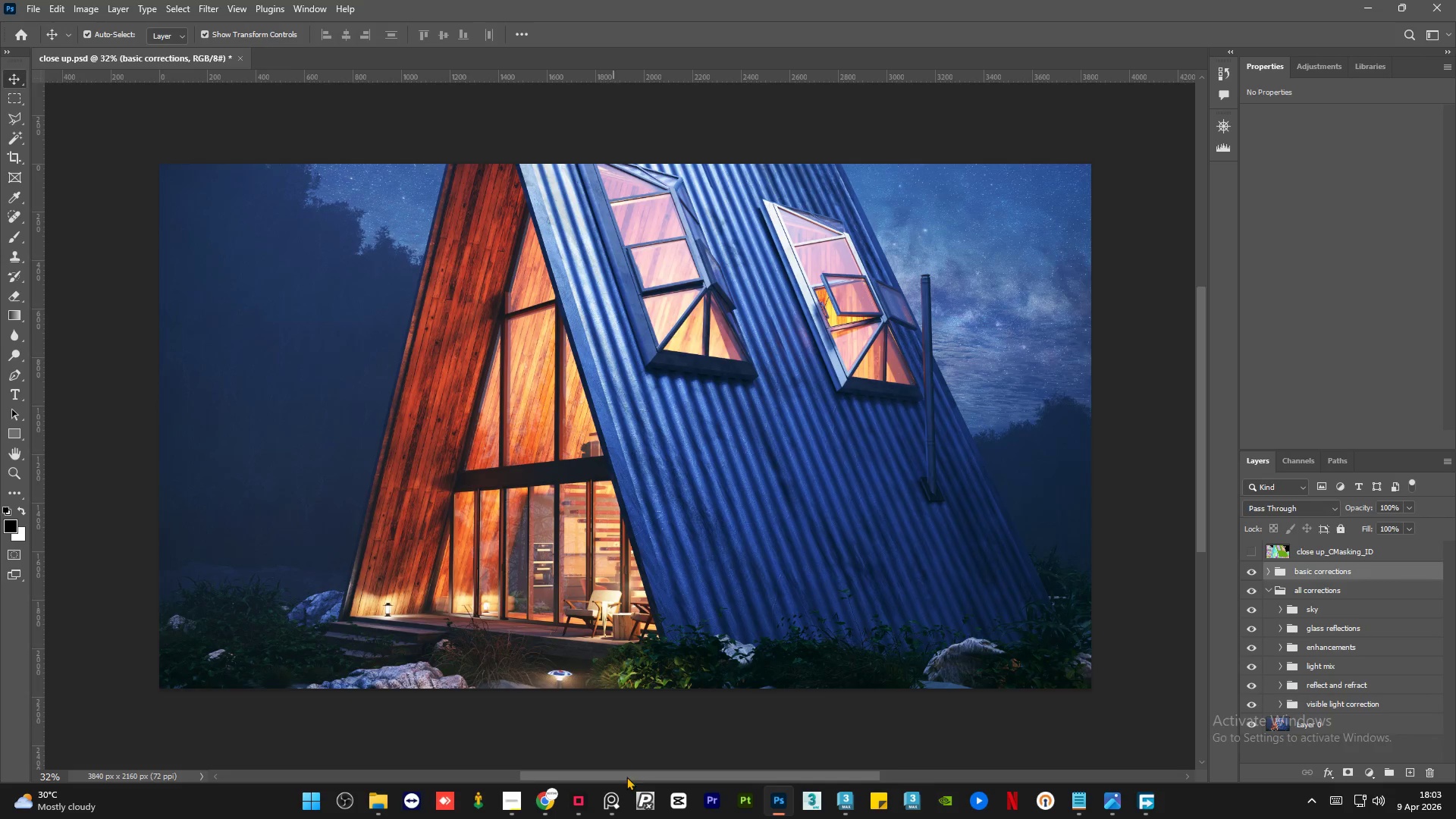 
left_click_drag(start_coordinate=[625, 777], to_coordinate=[643, 777])
 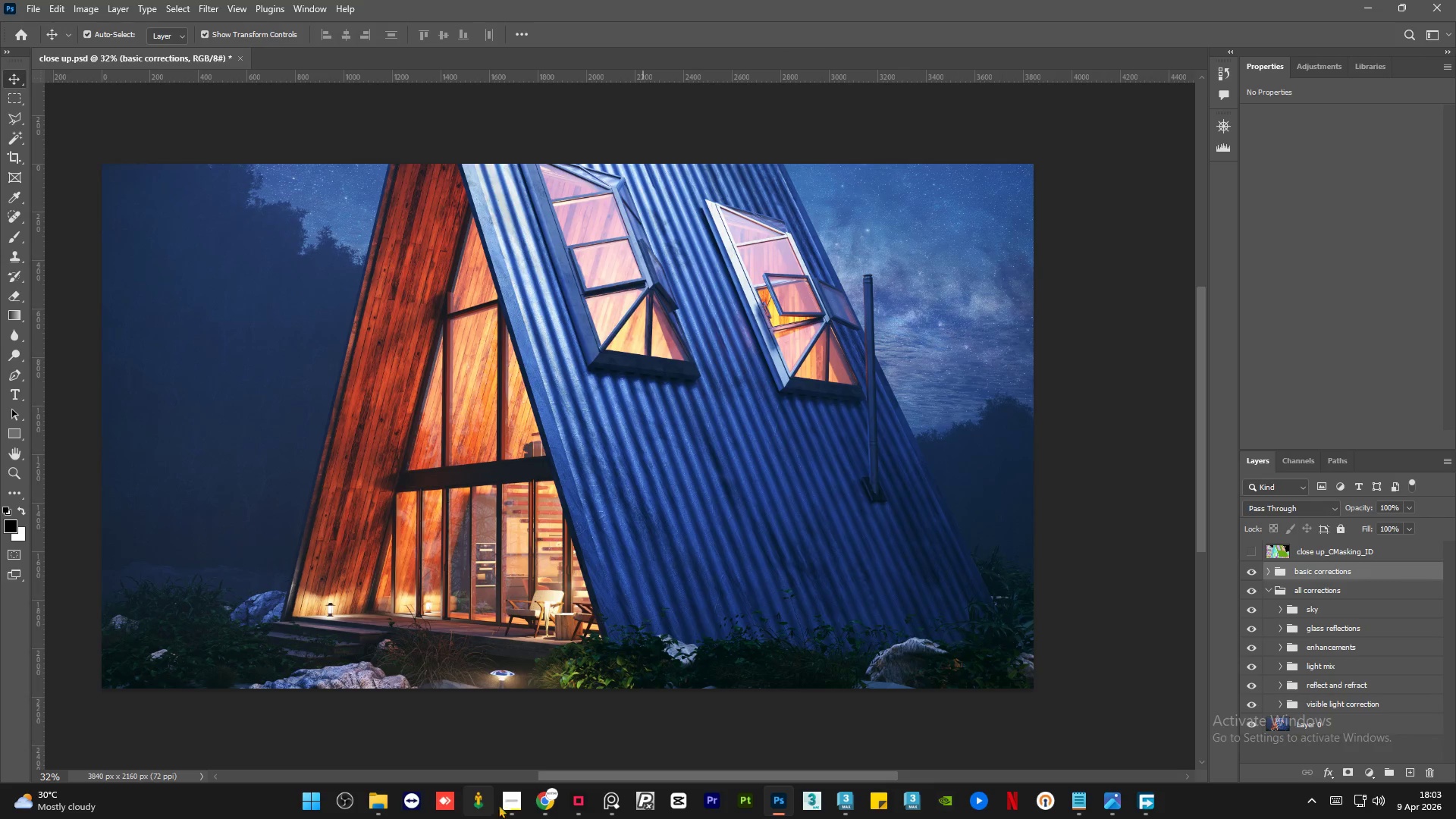 
left_click([510, 802])